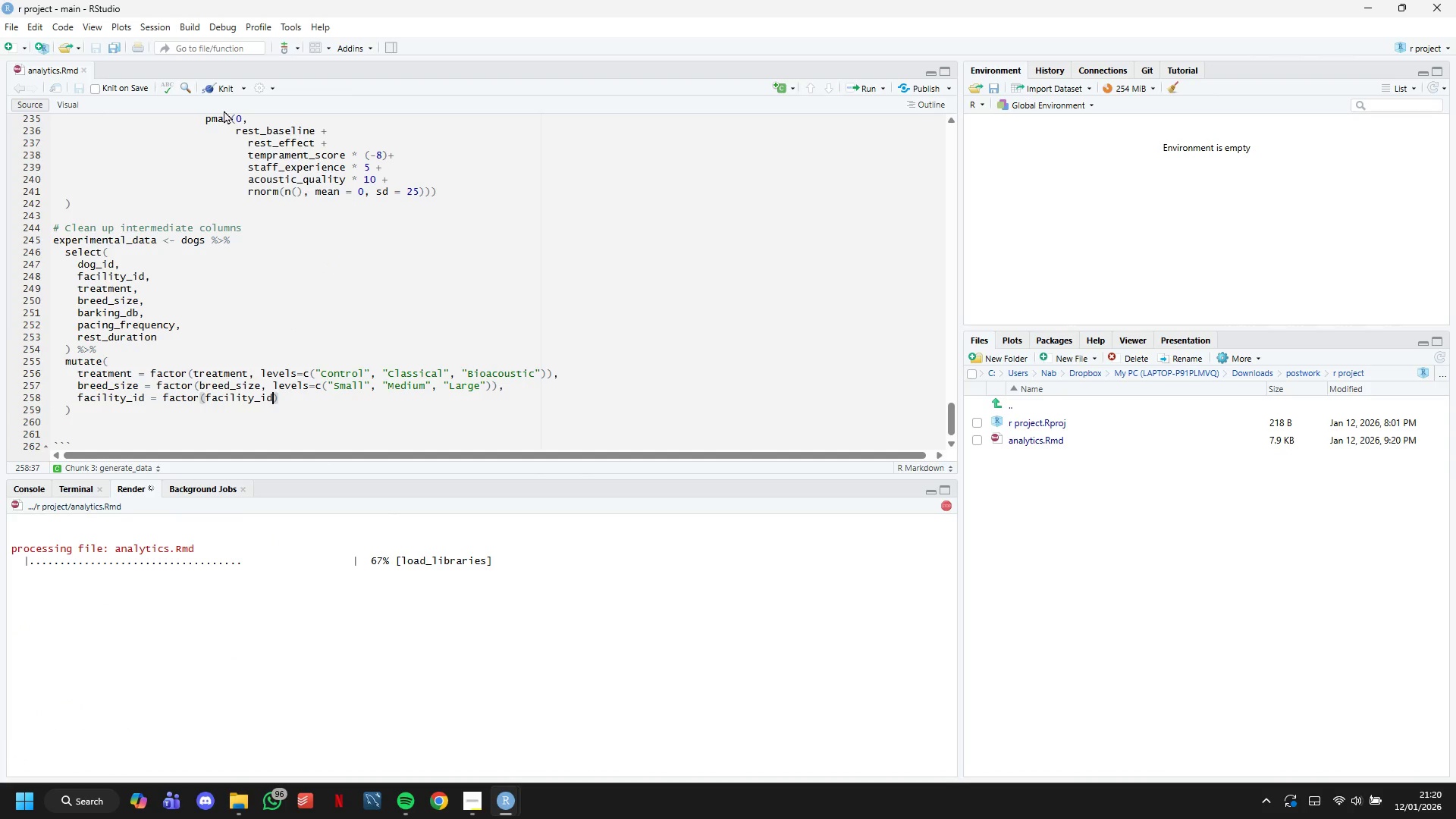 
scroll: coordinate [417, 394], scroll_direction: down, amount: 1.0
 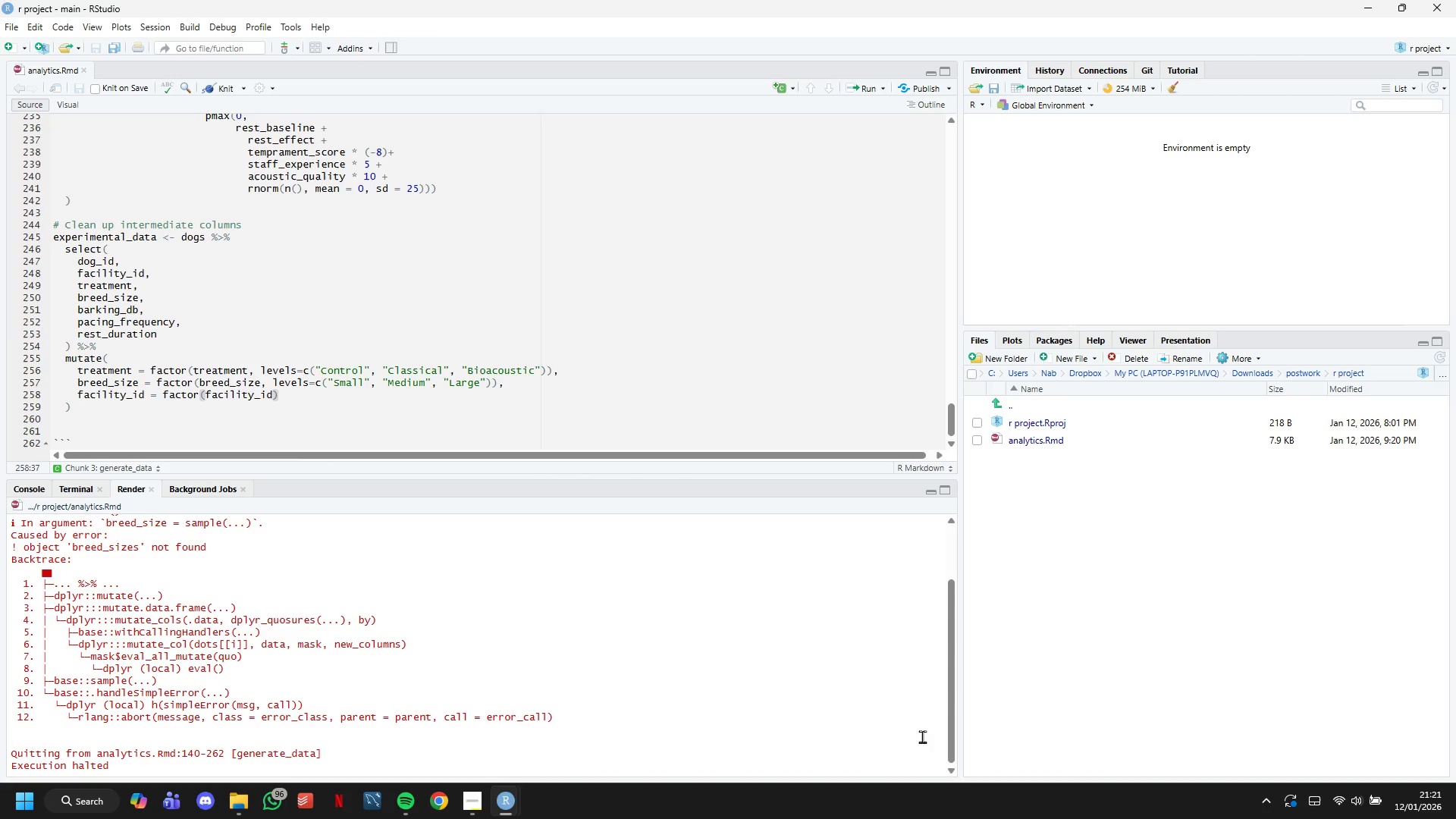 
wait(33.29)
 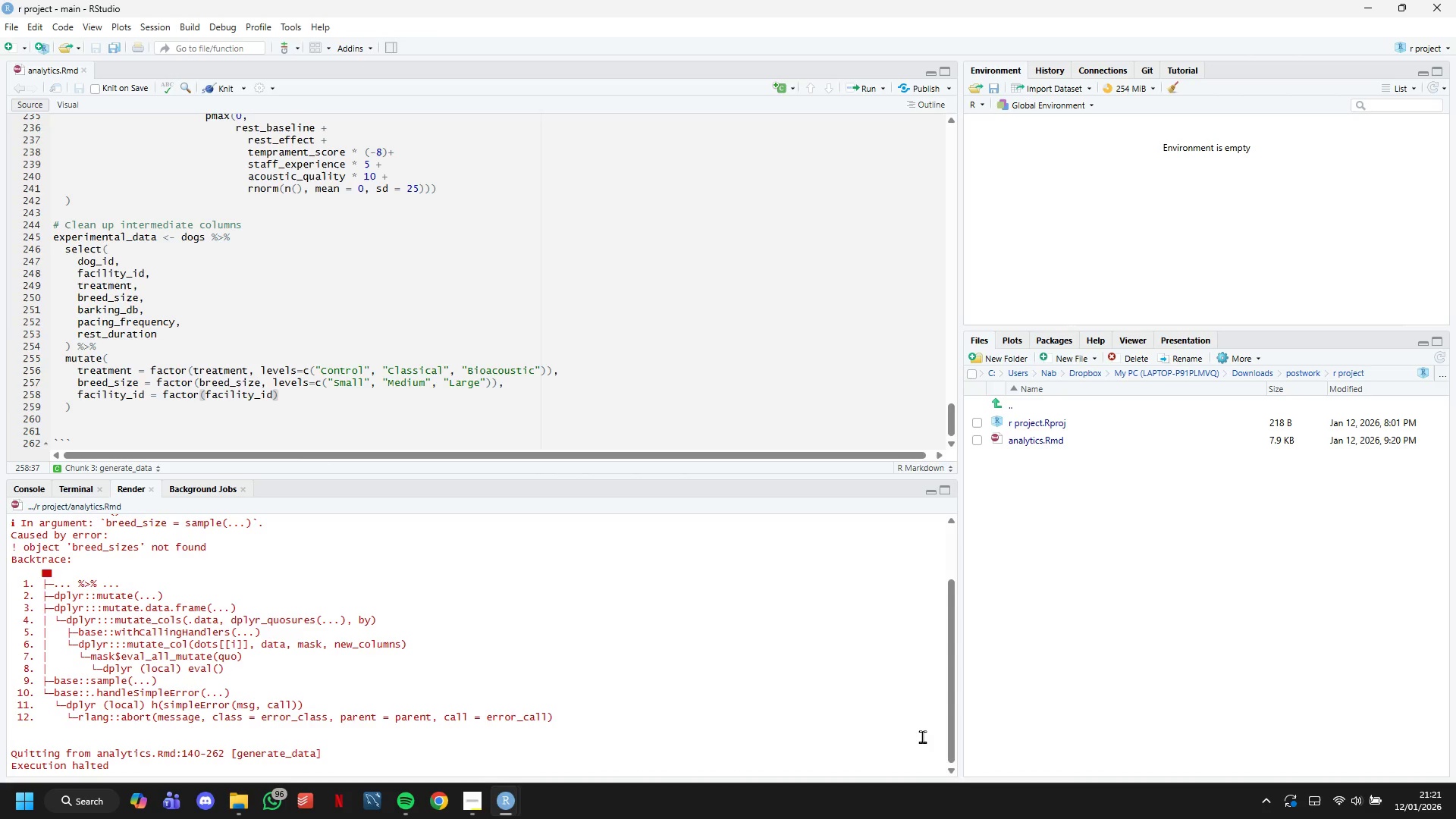 
scroll: coordinate [430, 652], scroll_direction: down, amount: 2.0
 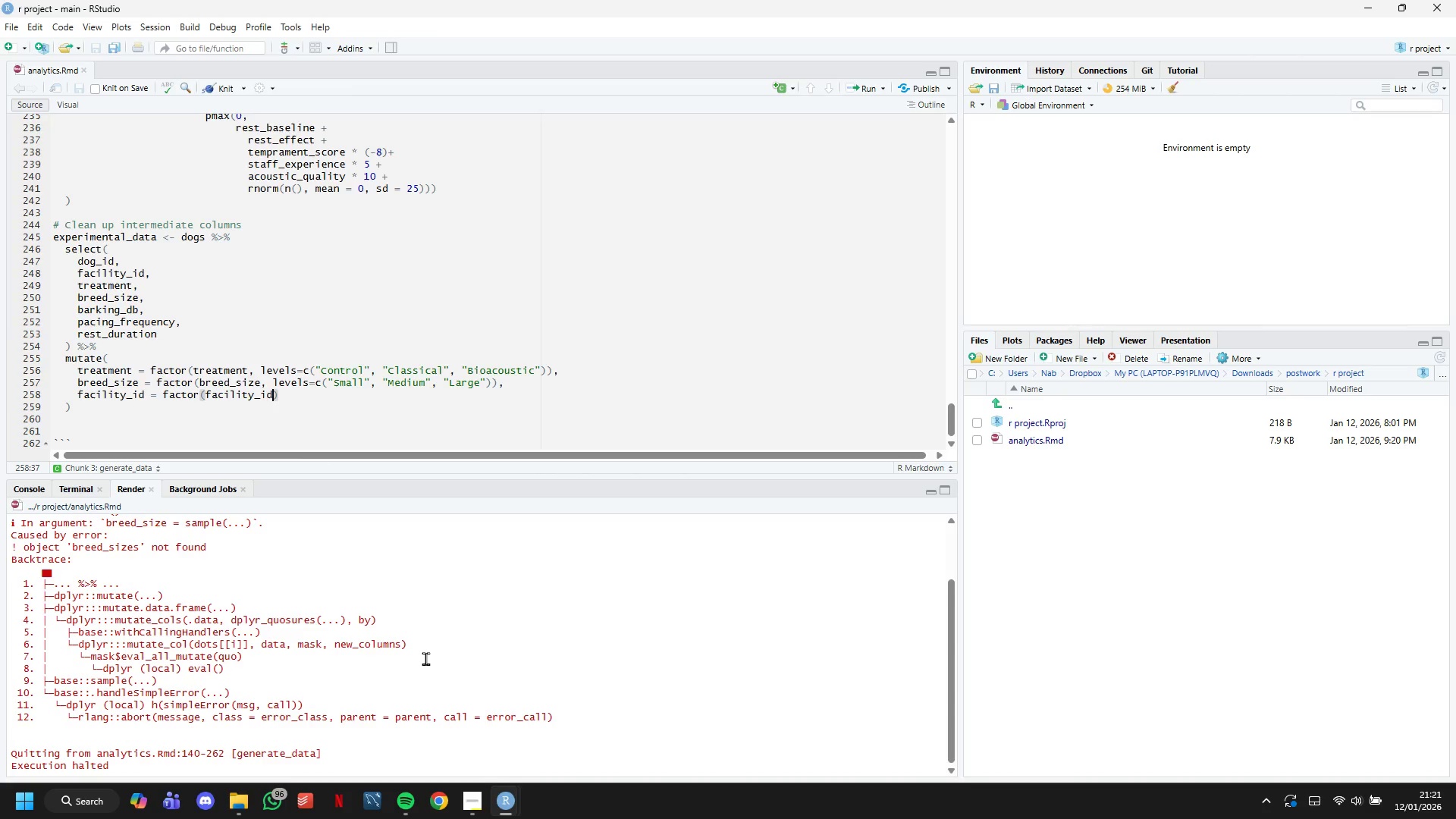 
wait(18.83)
 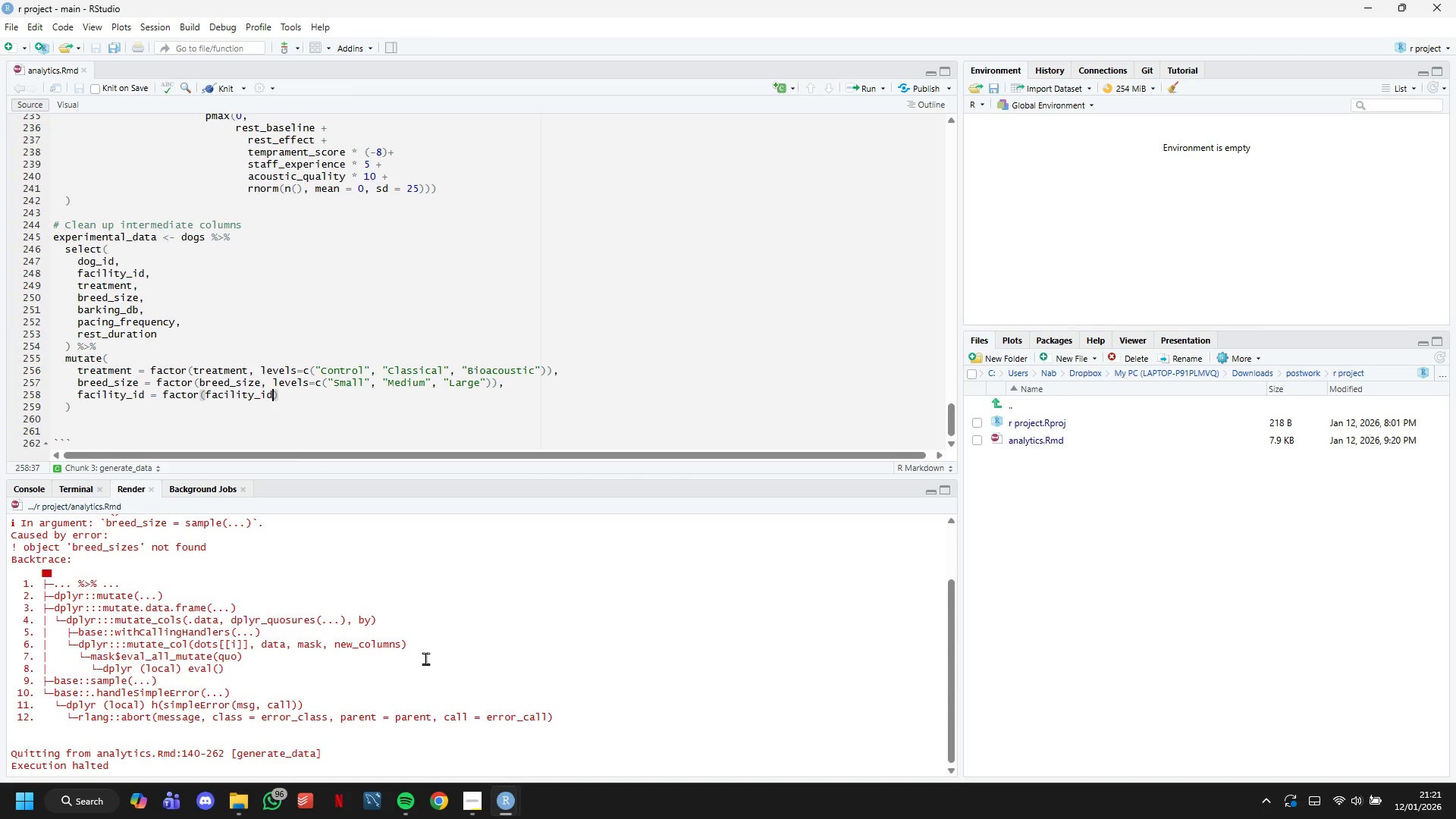 
mouse_move([403, 761])
 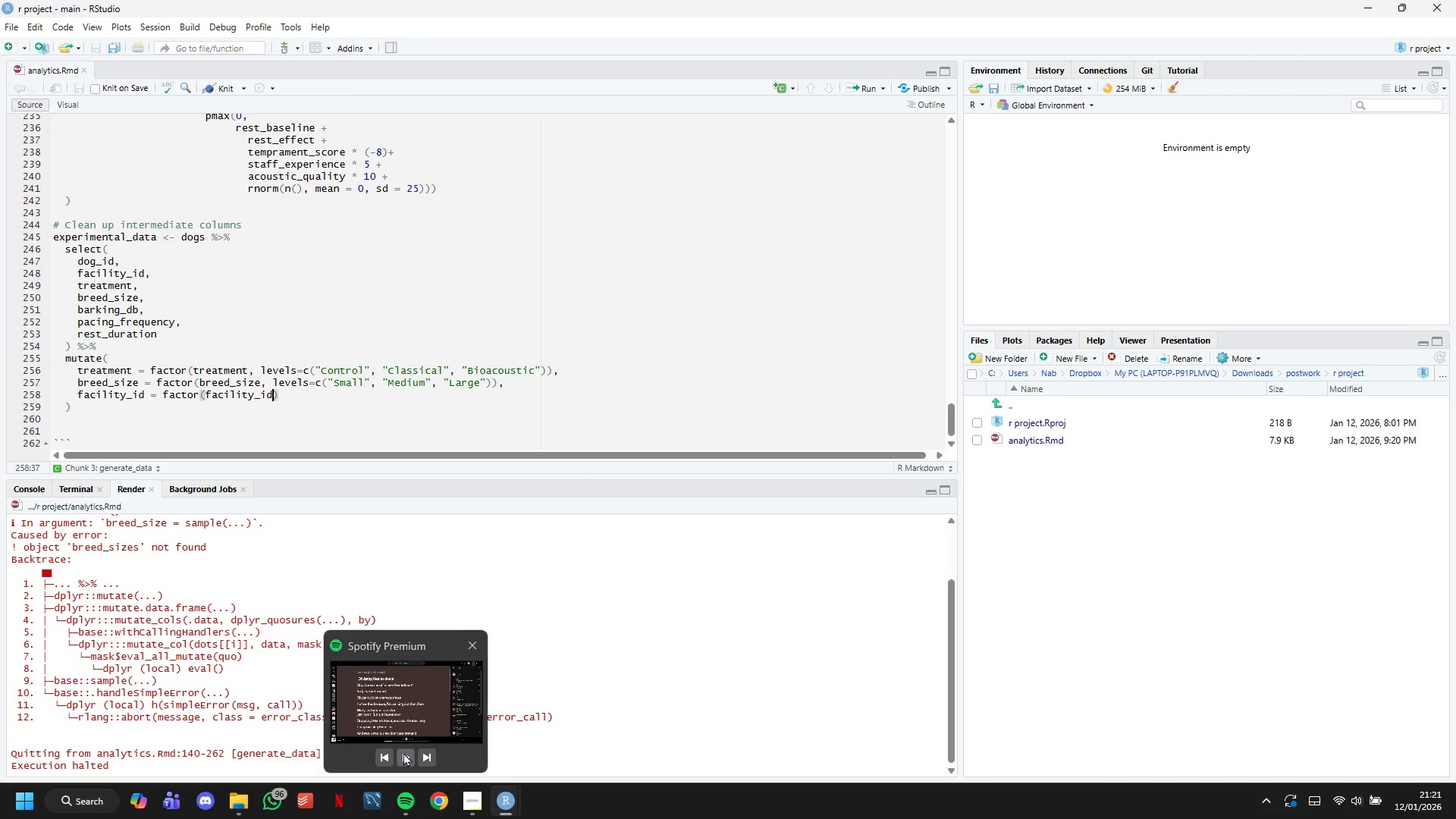 
left_click([403, 752])
 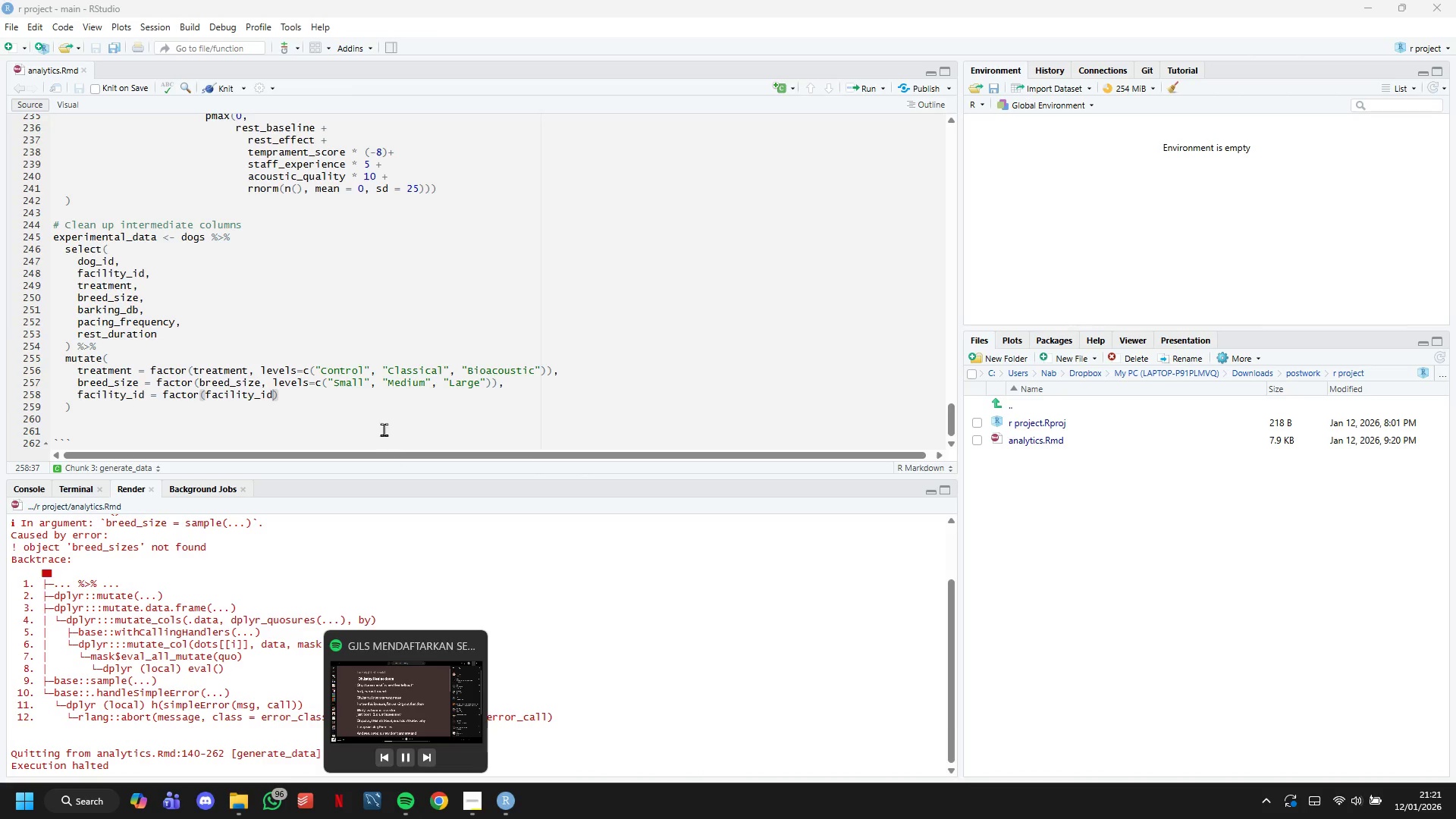 
left_click([381, 414])
 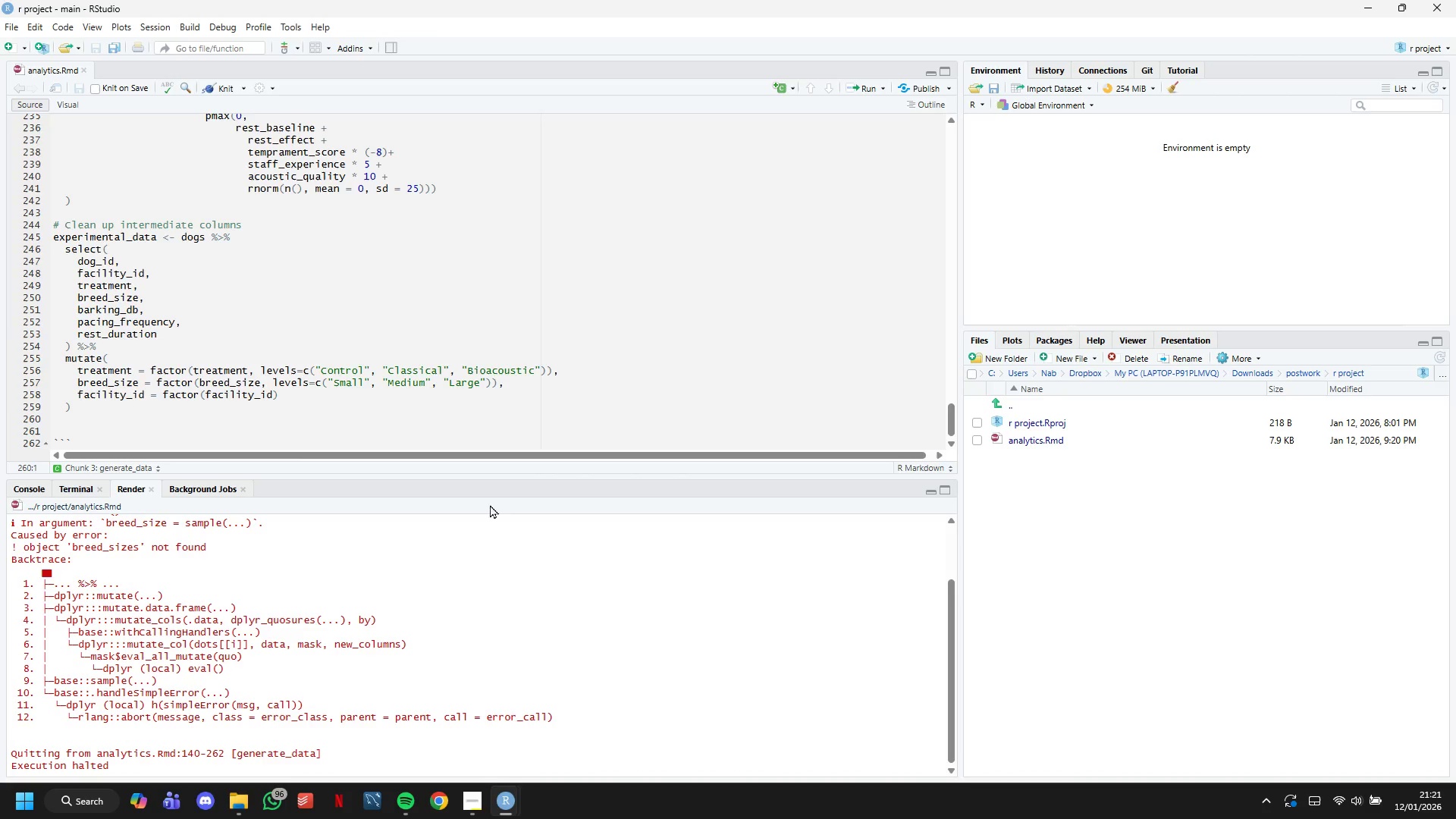 
wait(19.55)
 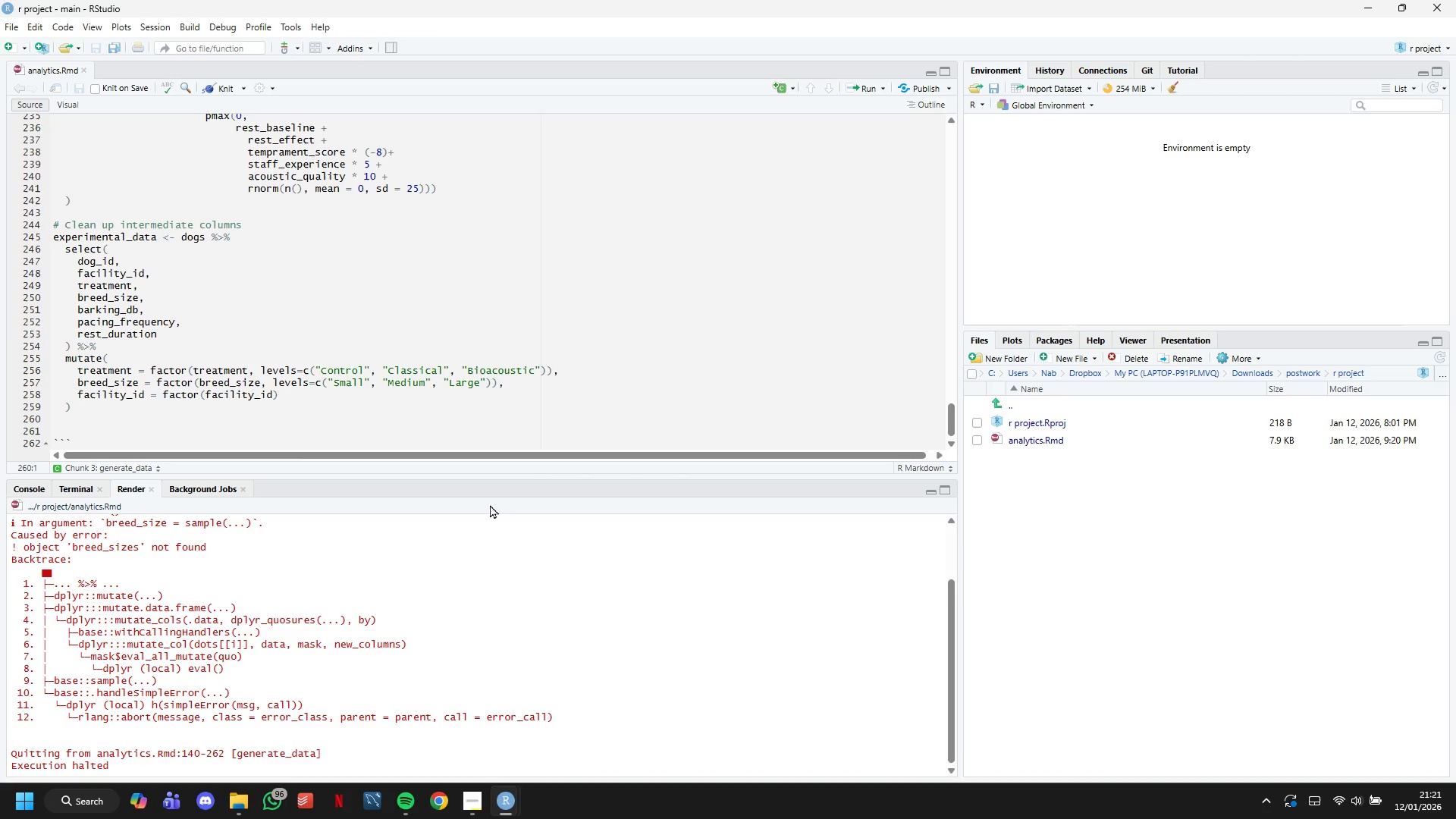 
scroll: coordinate [575, 684], scroll_direction: down, amount: 2.0
 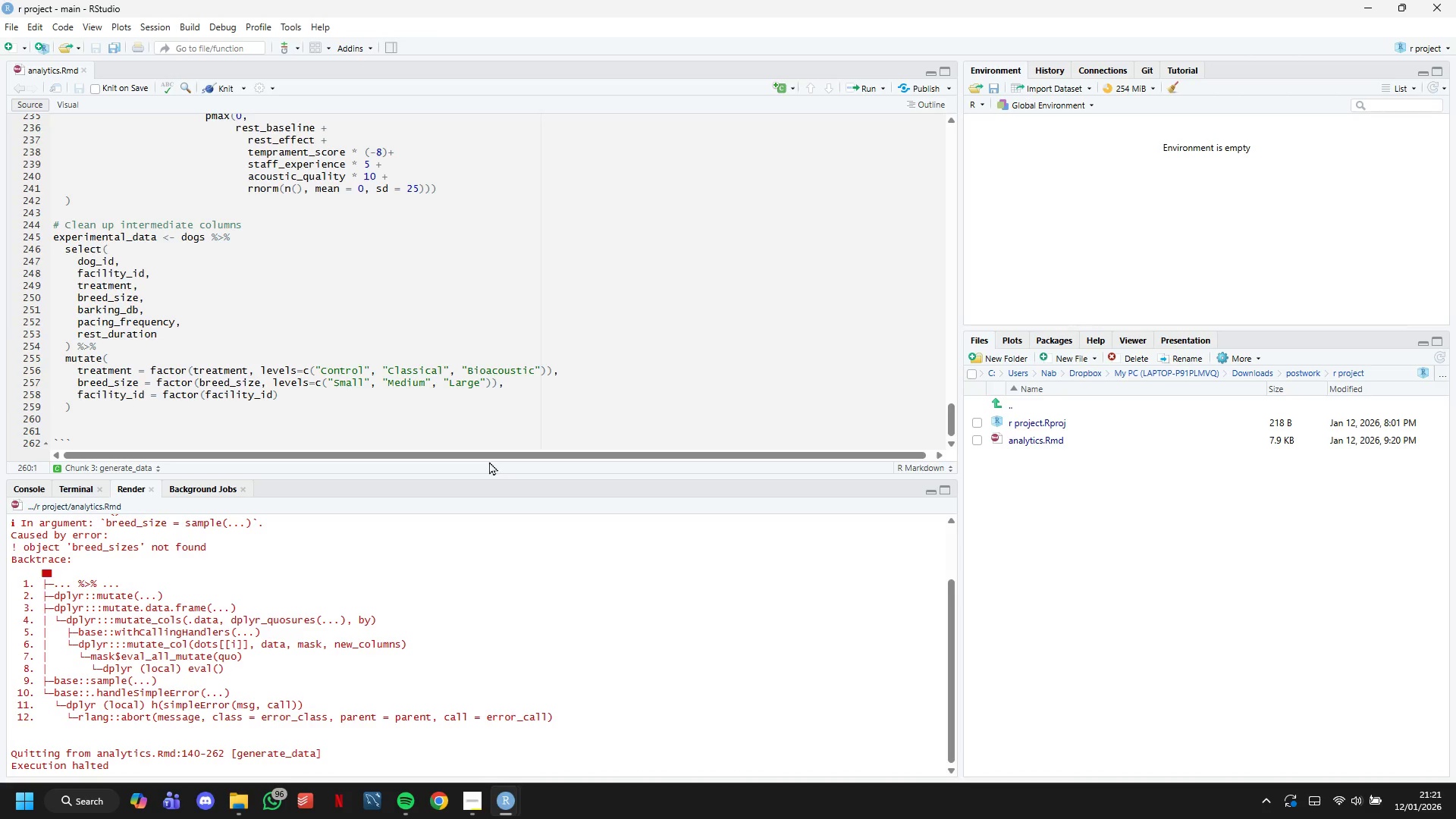 
scroll: coordinate [477, 416], scroll_direction: up, amount: 5.0
 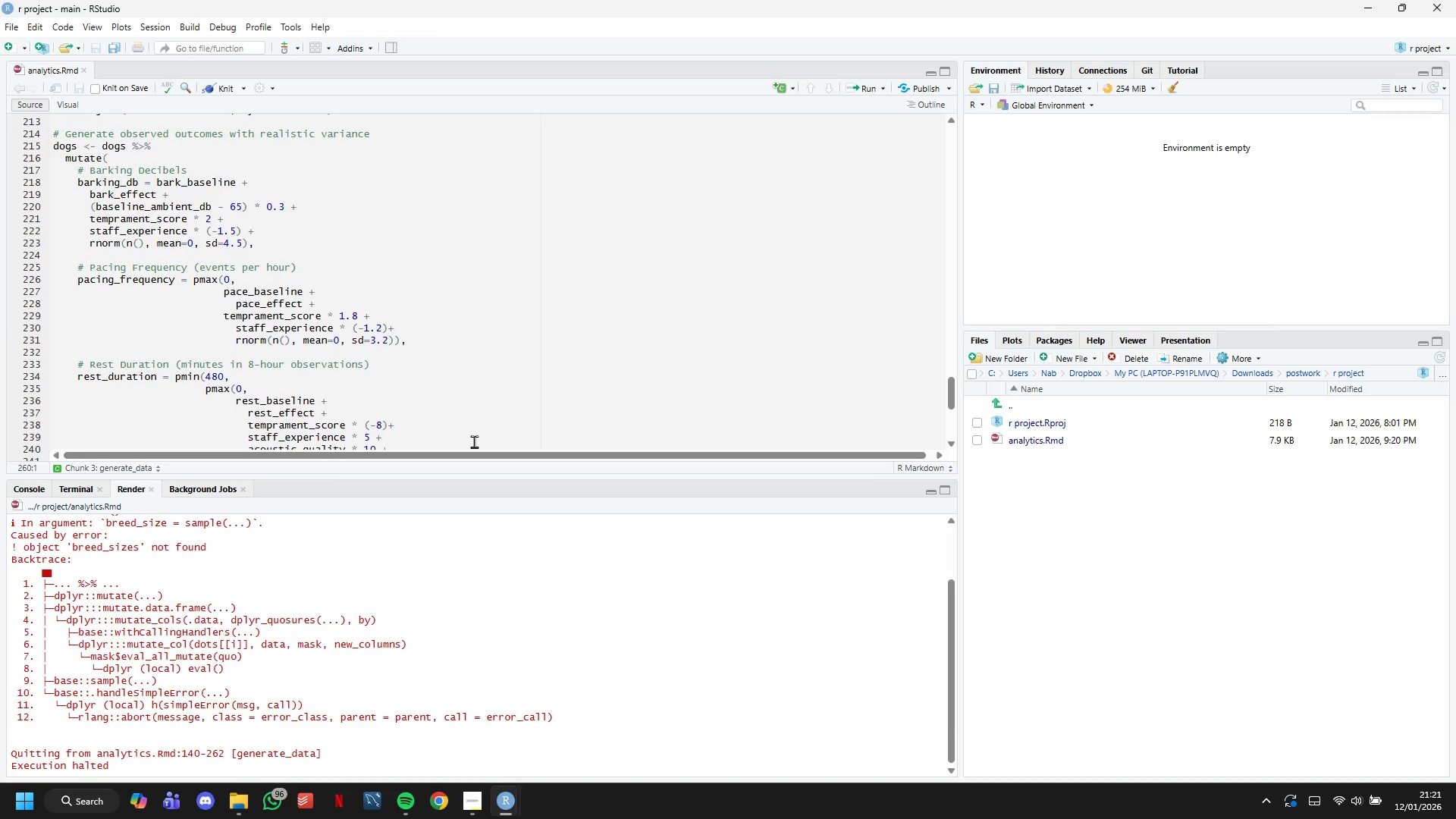 
mouse_move([406, 786])
 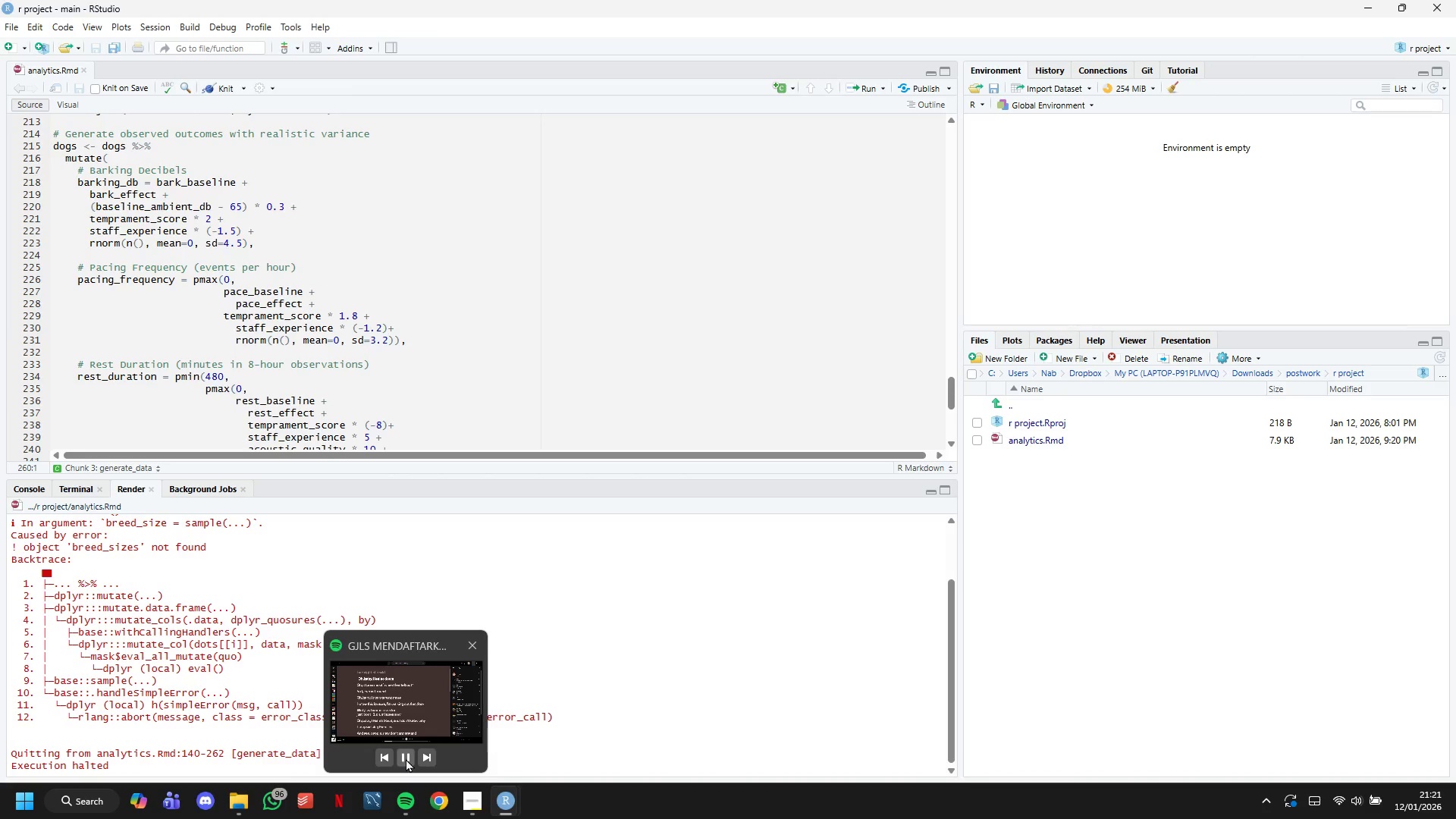 
left_click([406, 758])
 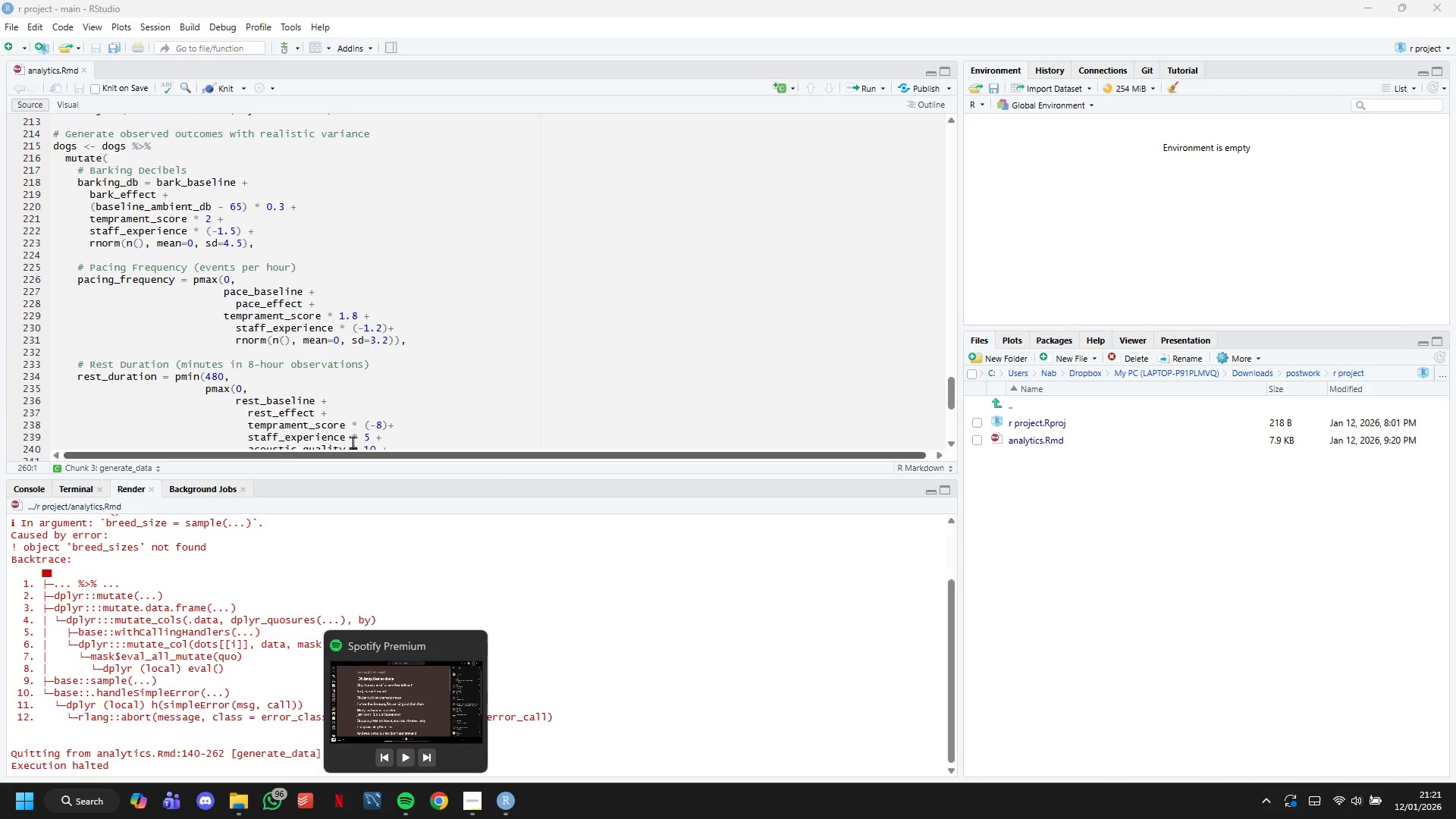 
scroll: coordinate [353, 425], scroll_direction: up, amount: 1.0
 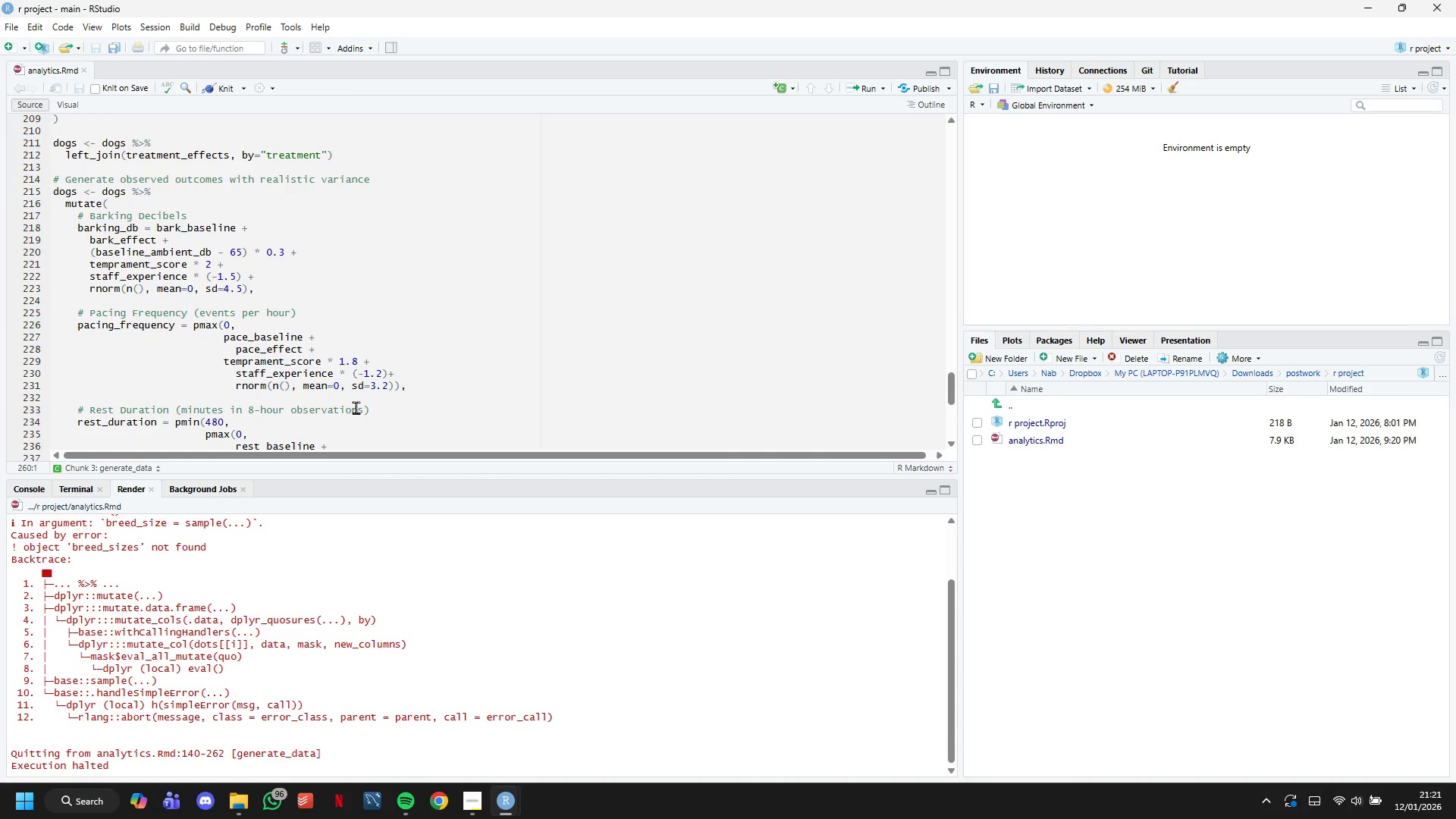 
left_click([356, 407])
 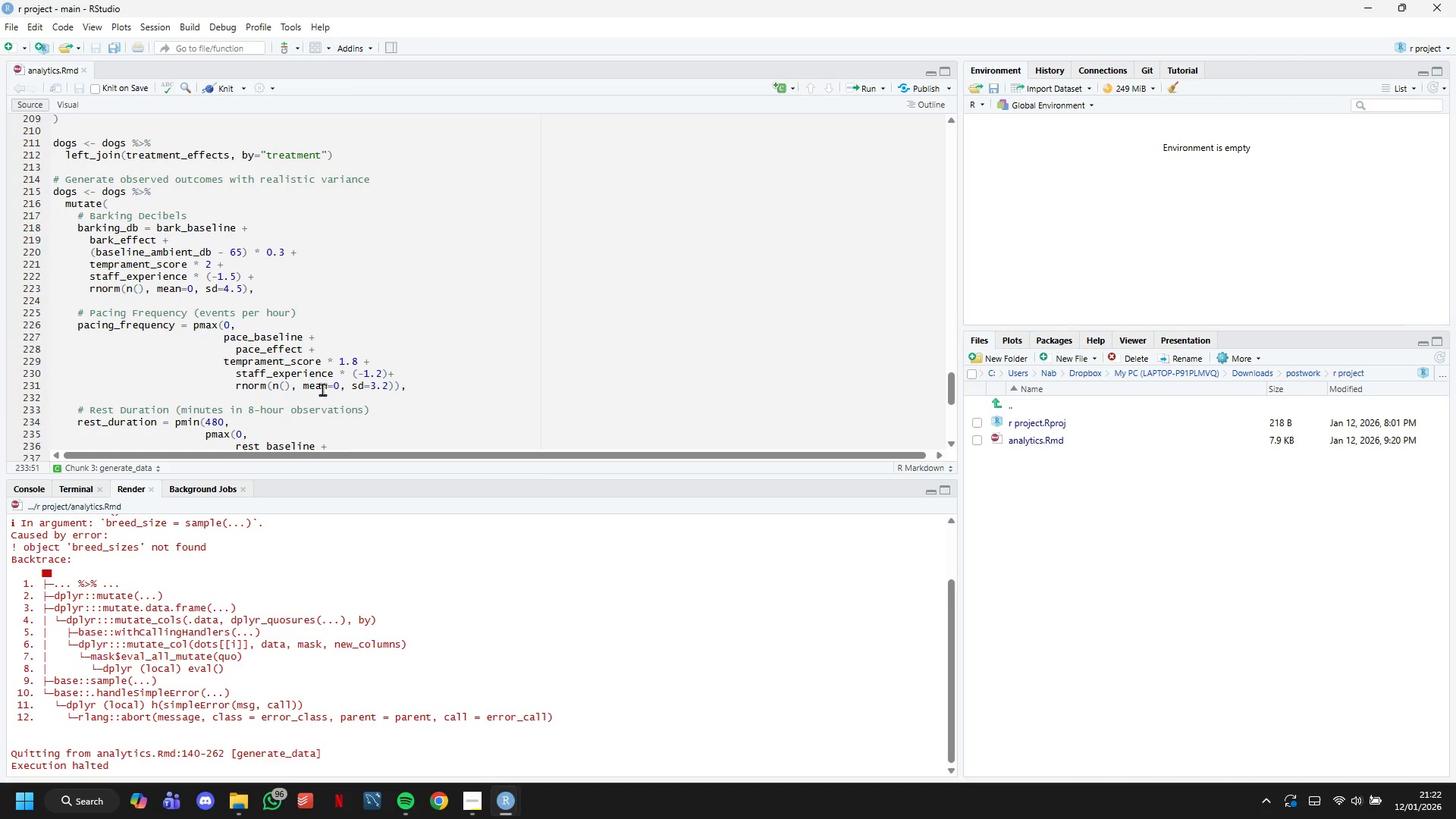 
wait(34.02)
 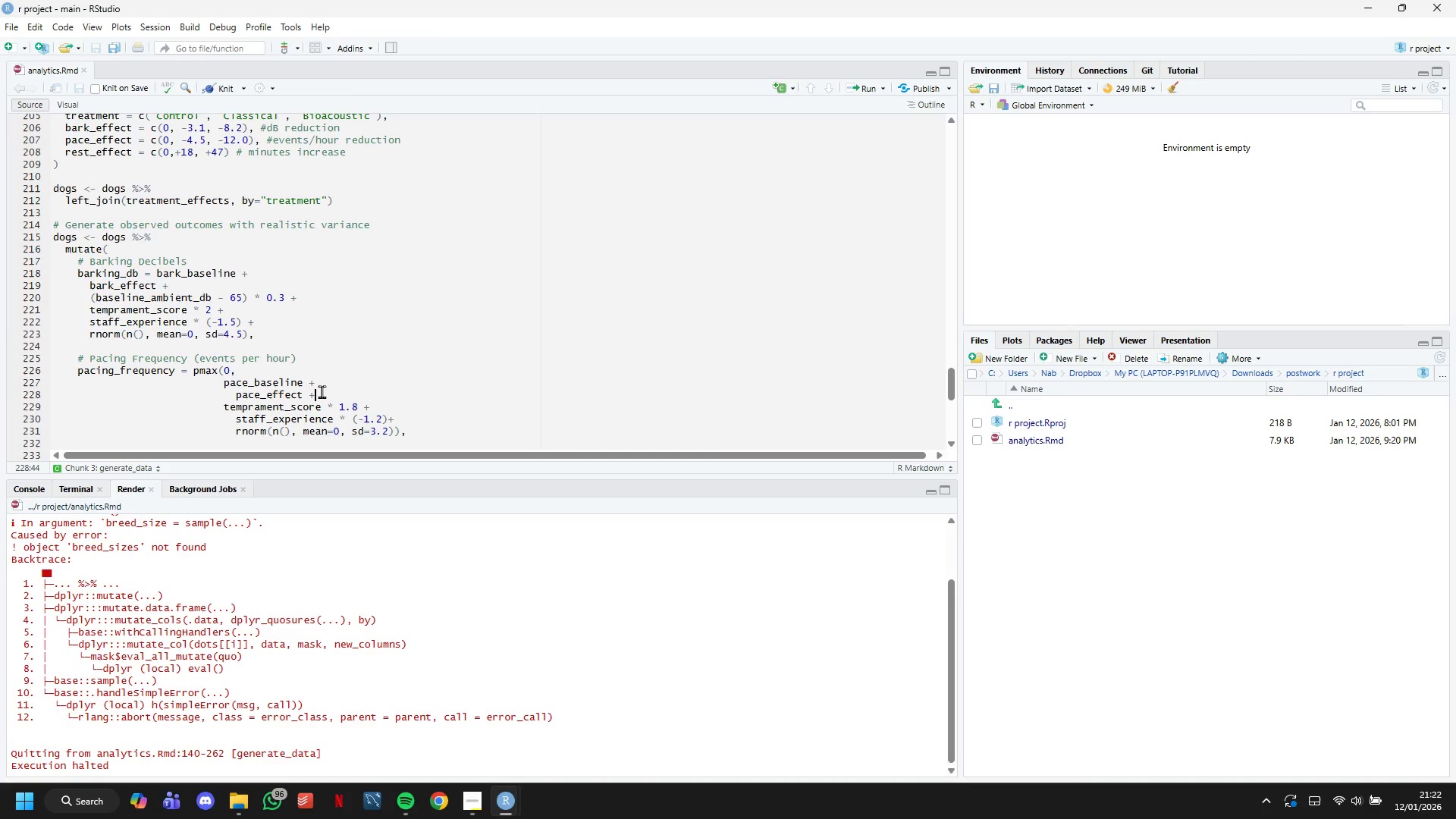 
left_click([322, 391])
 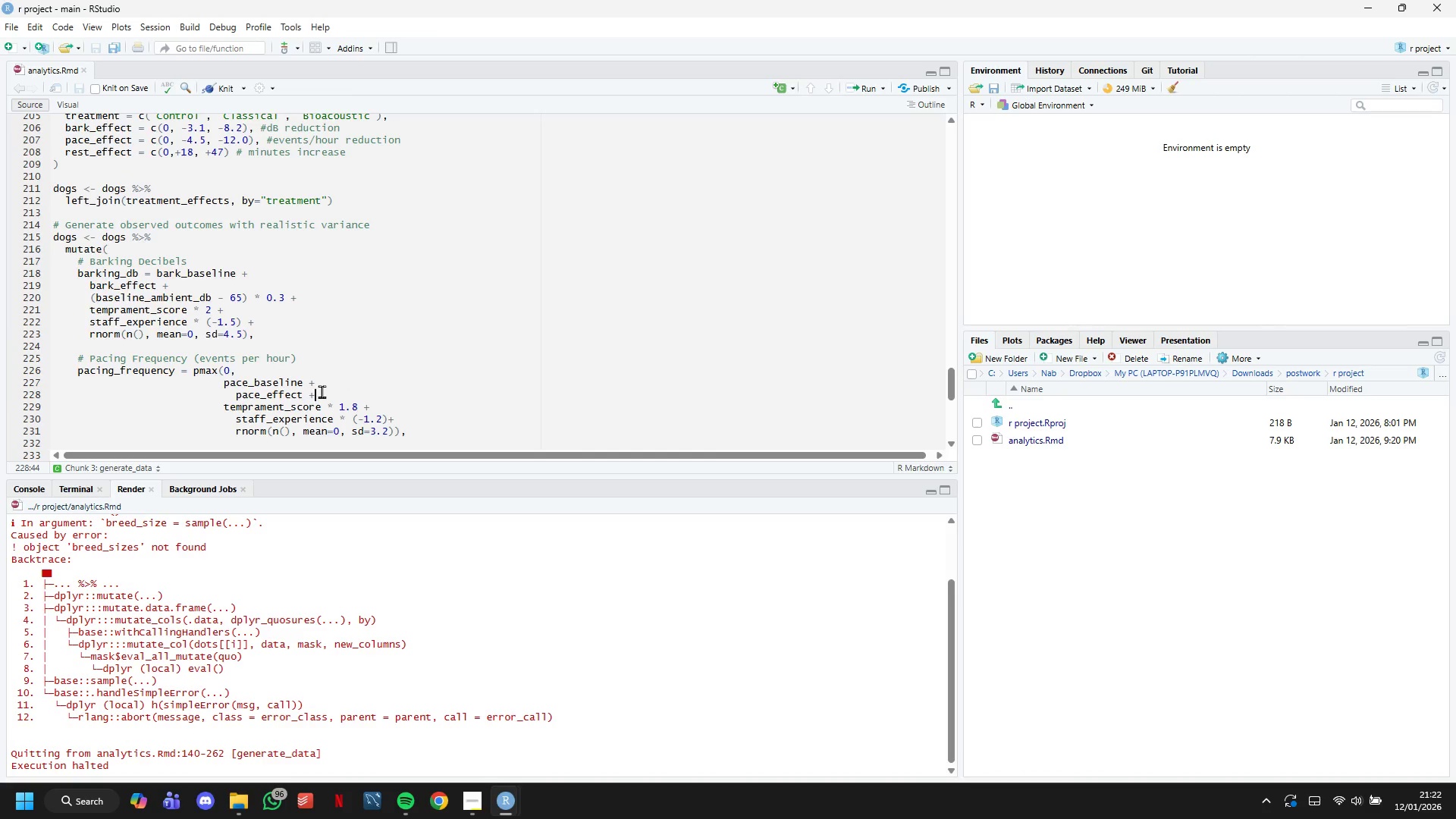 
scroll: coordinate [322, 391], scroll_direction: up, amount: 9.0
 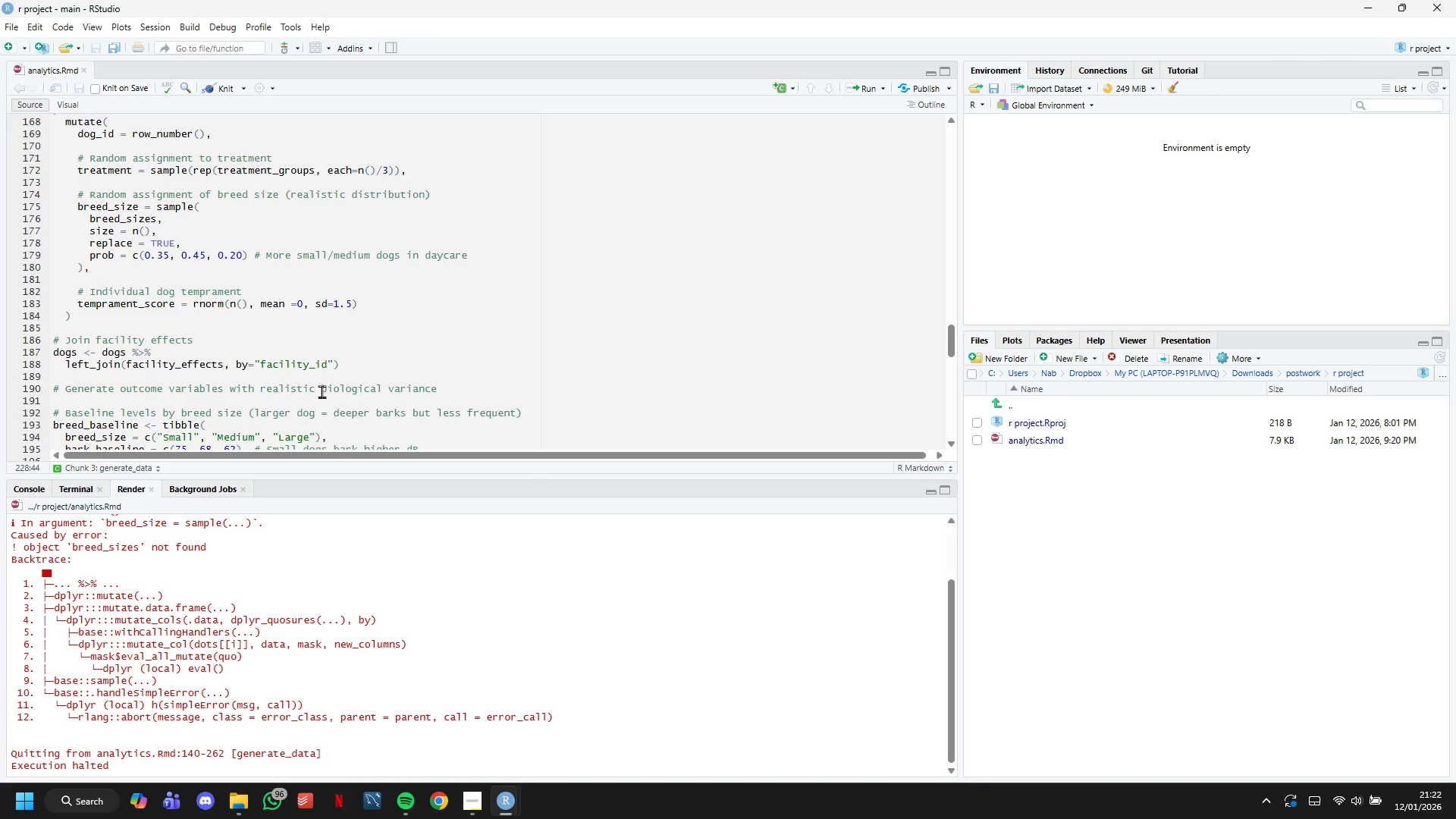 
scroll: coordinate [322, 391], scroll_direction: up, amount: 2.0
 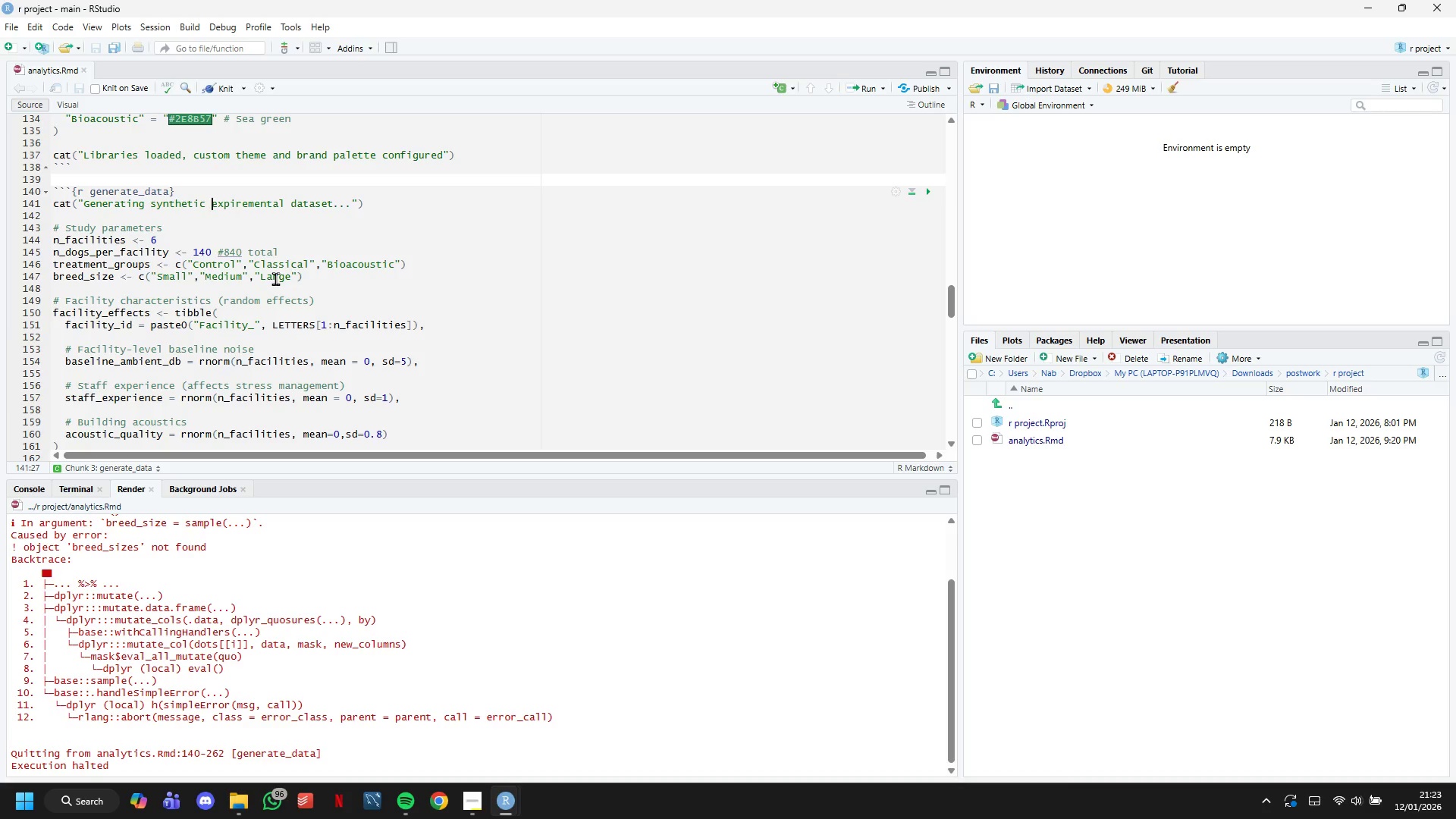 
wait(27.84)
 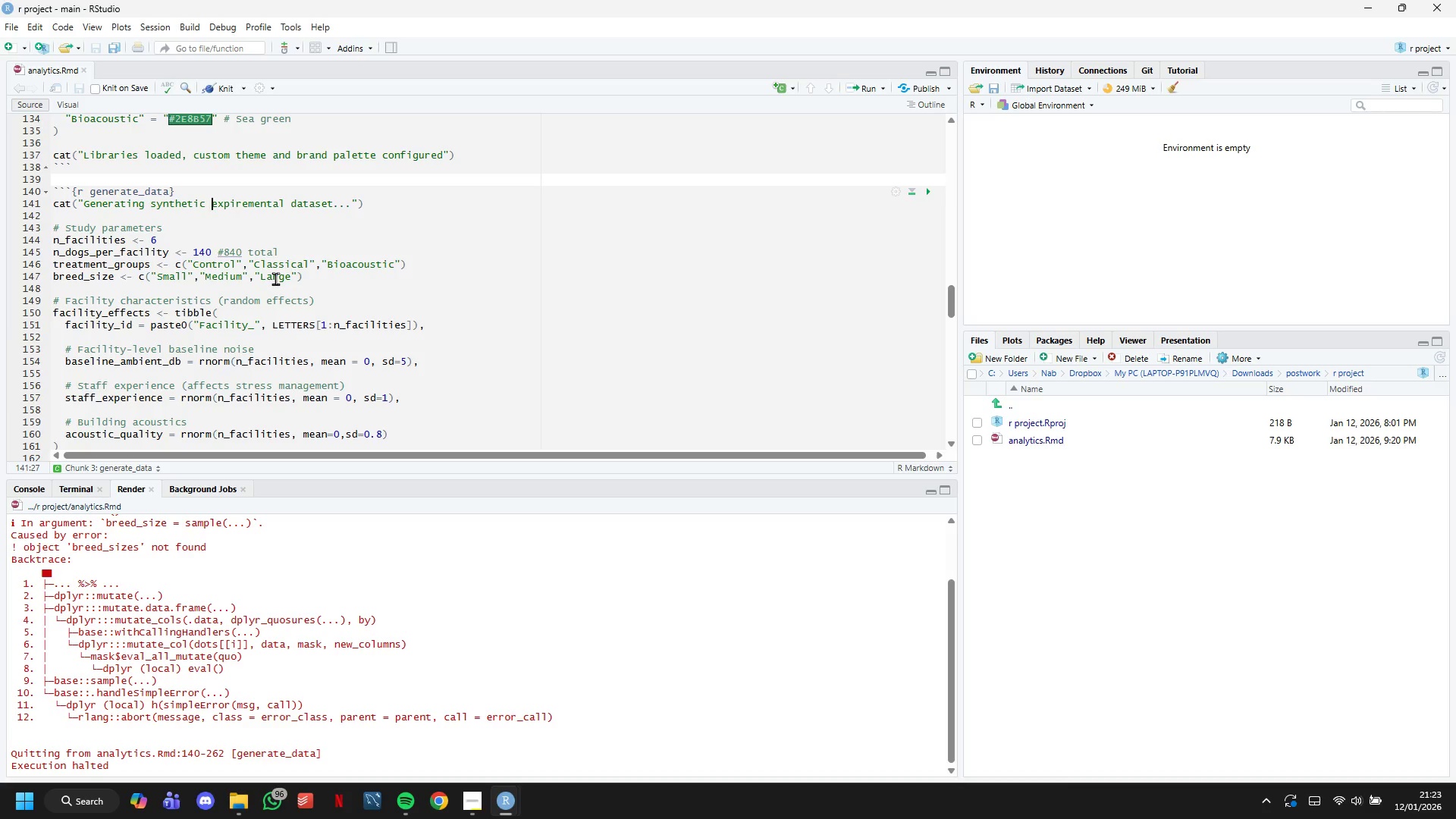 
scroll: coordinate [290, 287], scroll_direction: down, amount: 35.0
 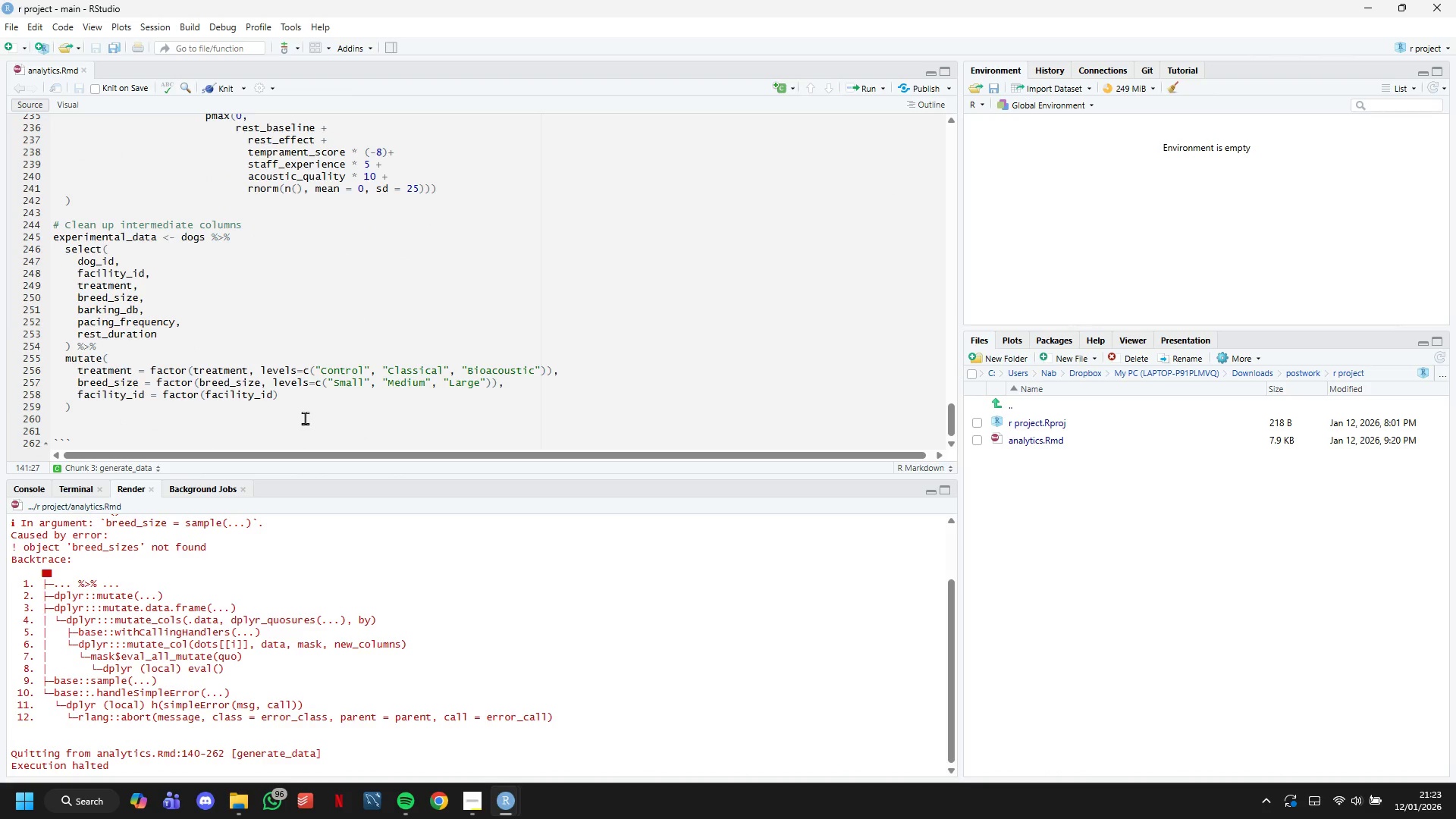 
left_click([301, 417])
 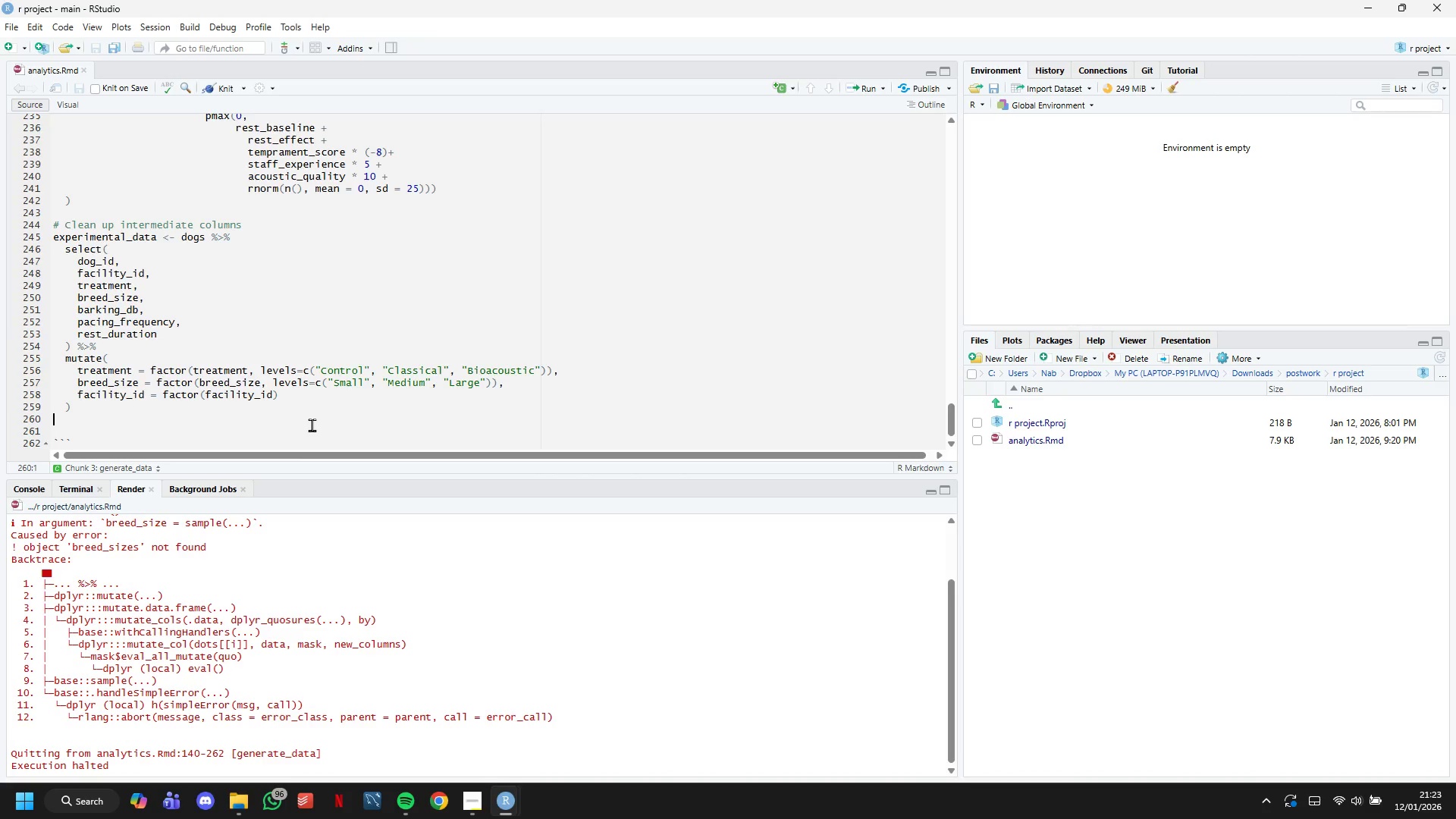 
wait(14.16)
 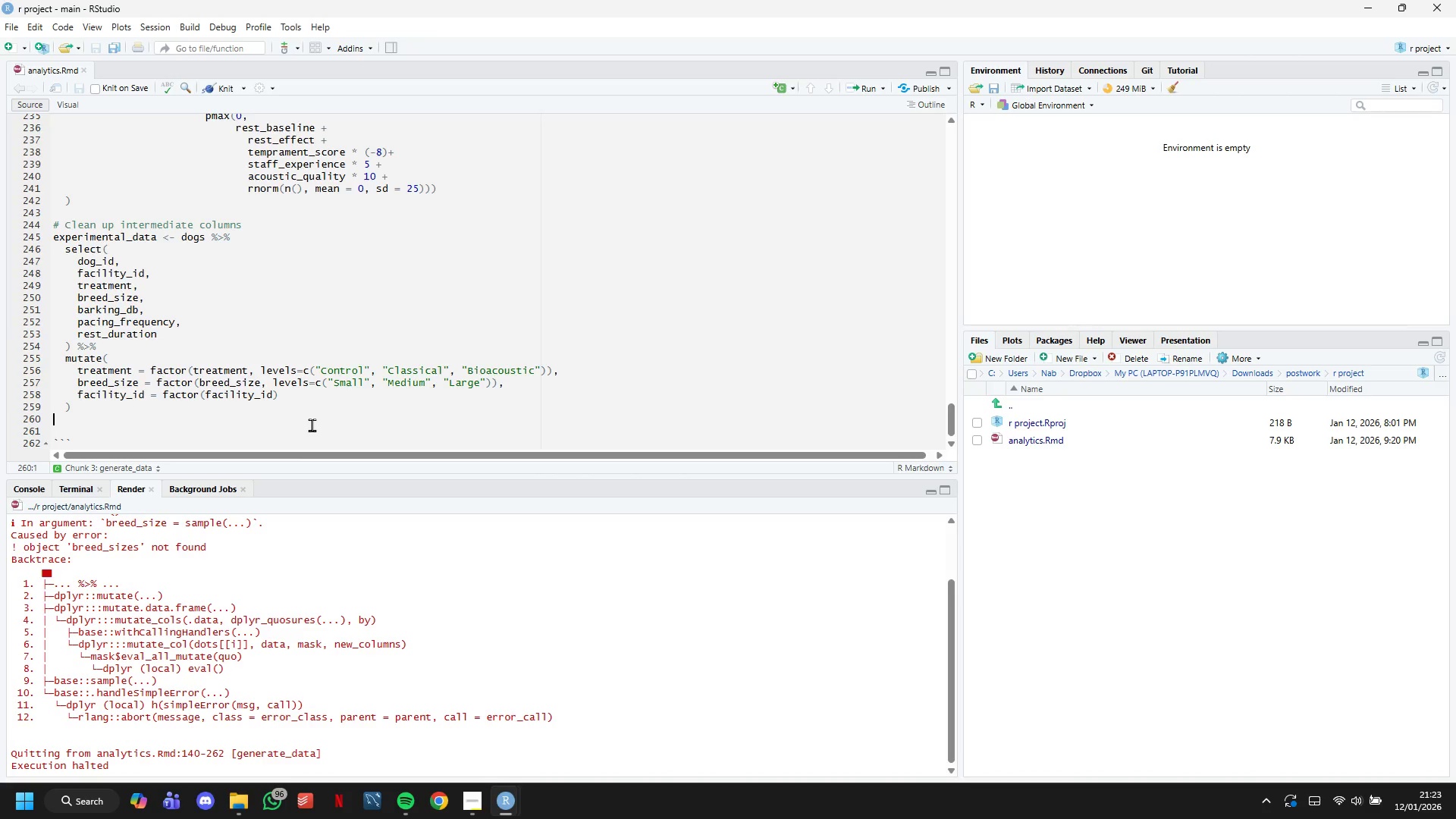 
left_click([372, 407])
 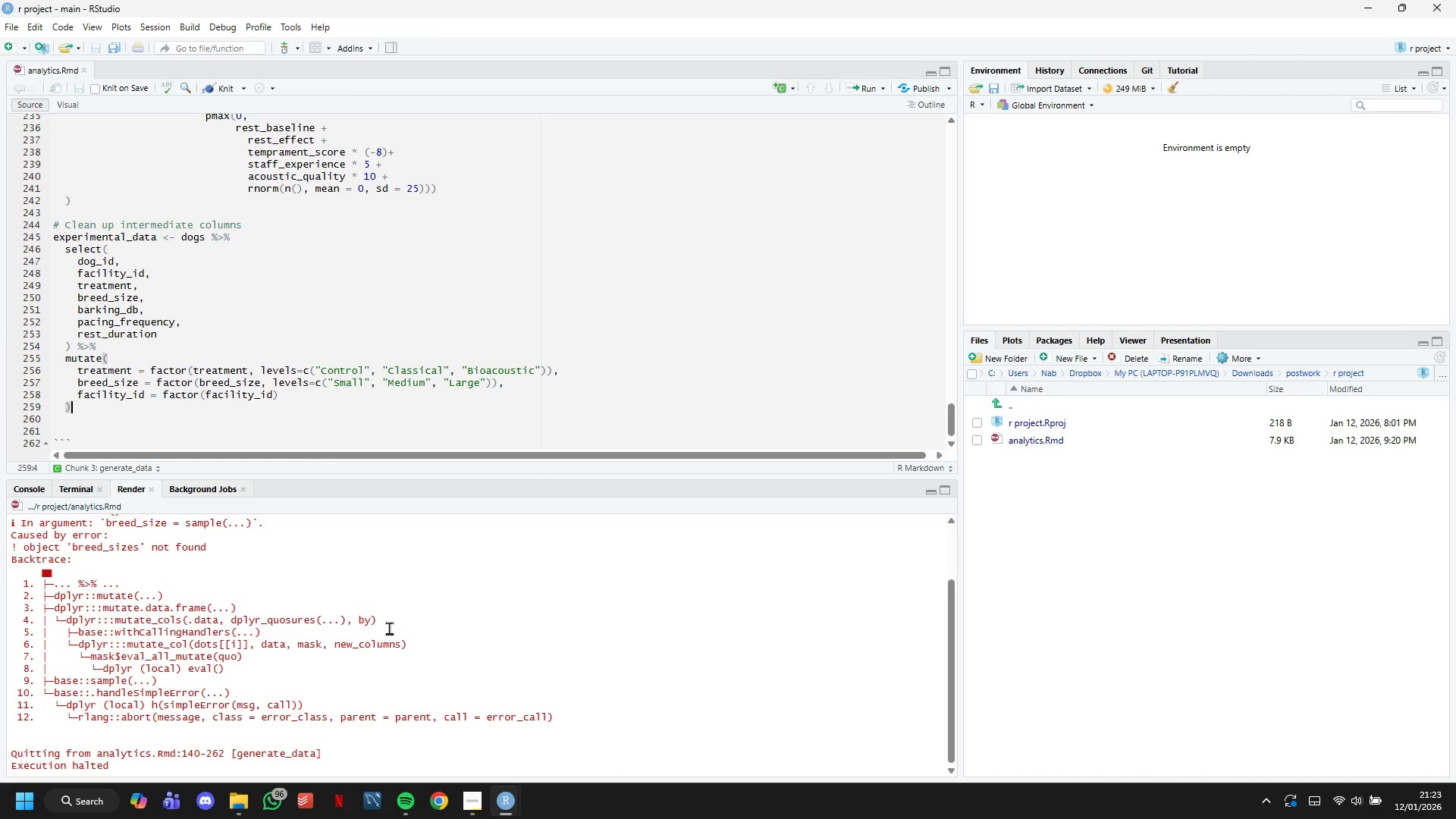 
wait(11.92)
 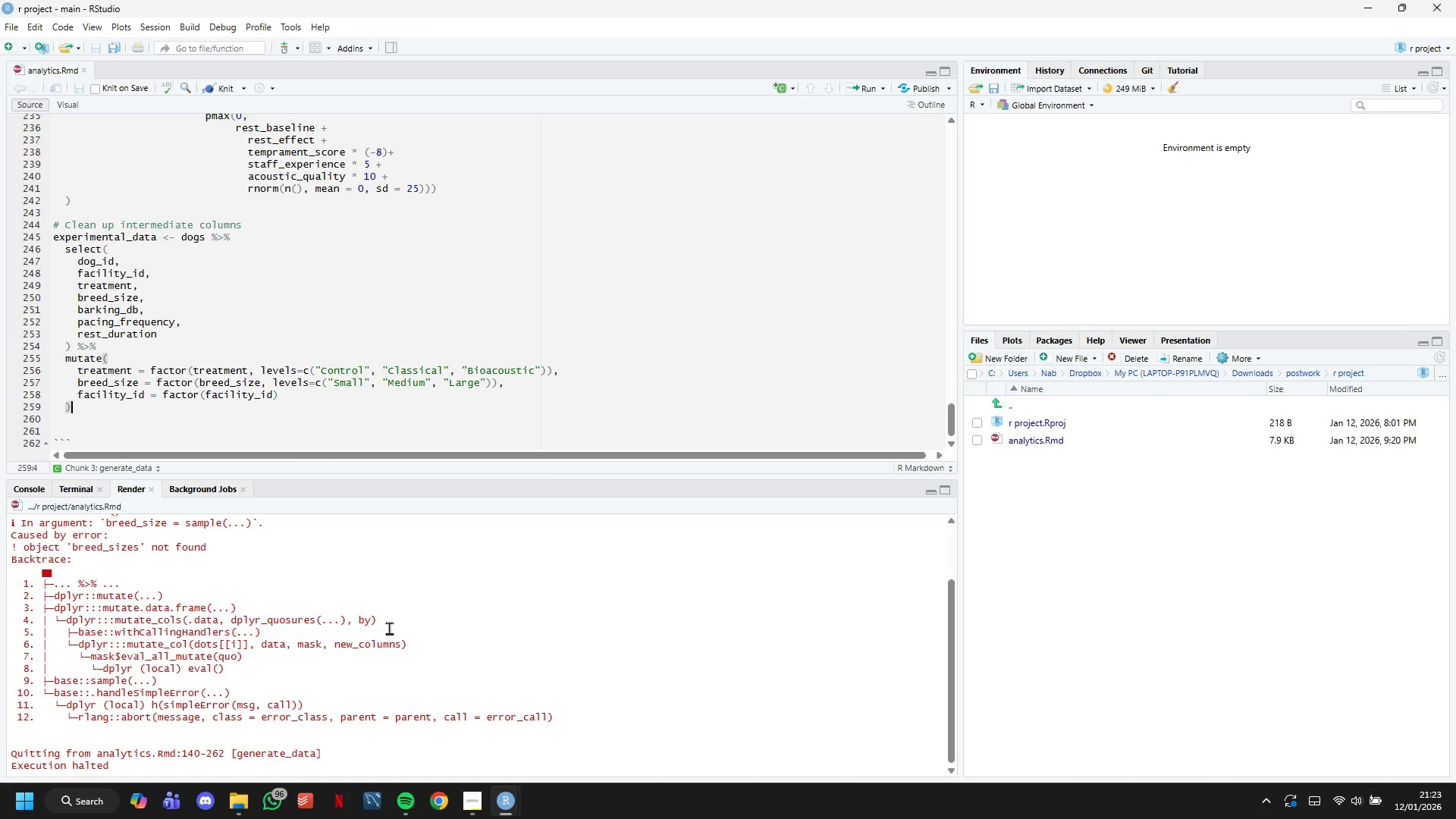 
scroll: coordinate [249, 318], scroll_direction: up, amount: 28.0
 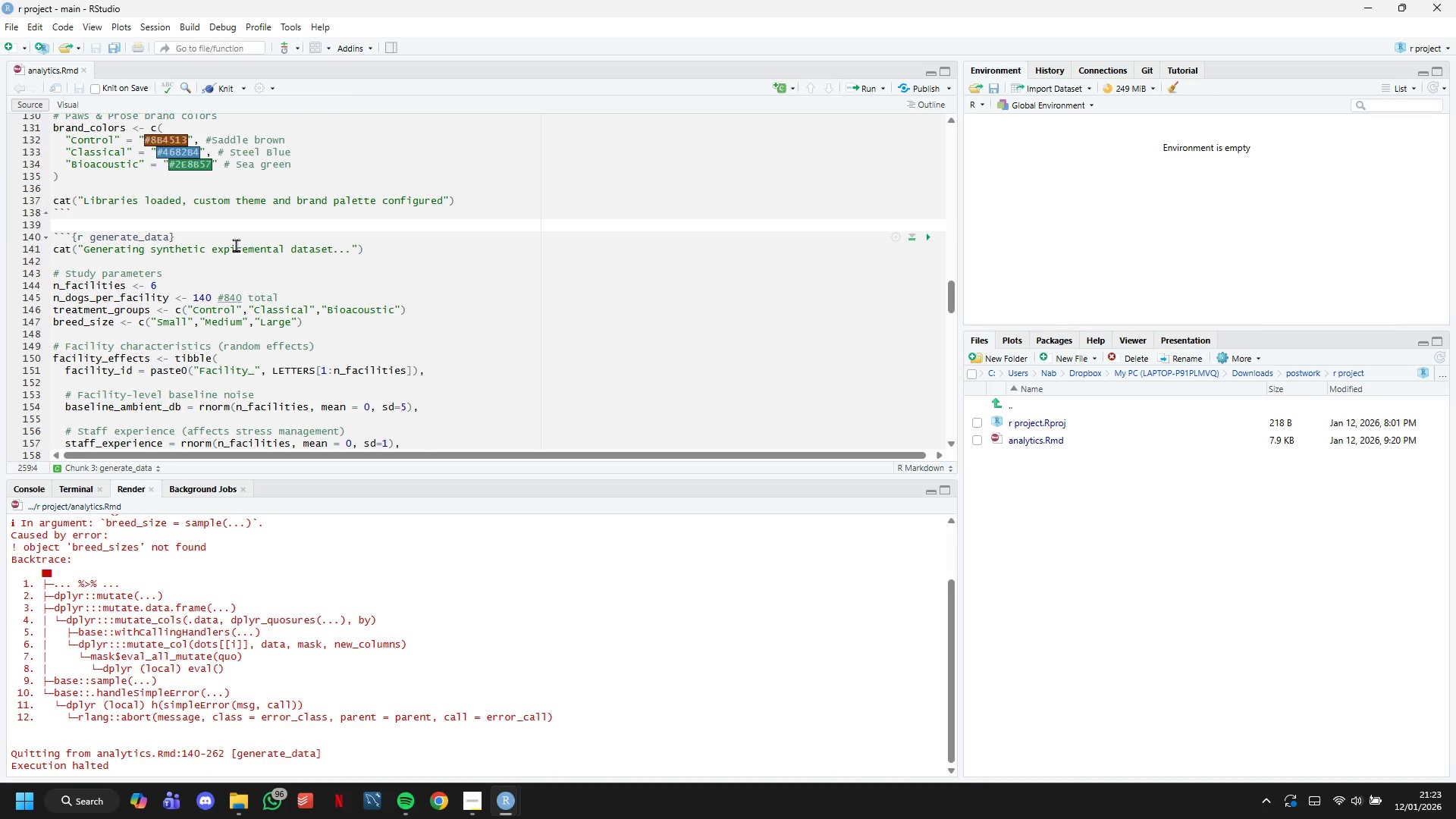 
left_click([235, 247])
 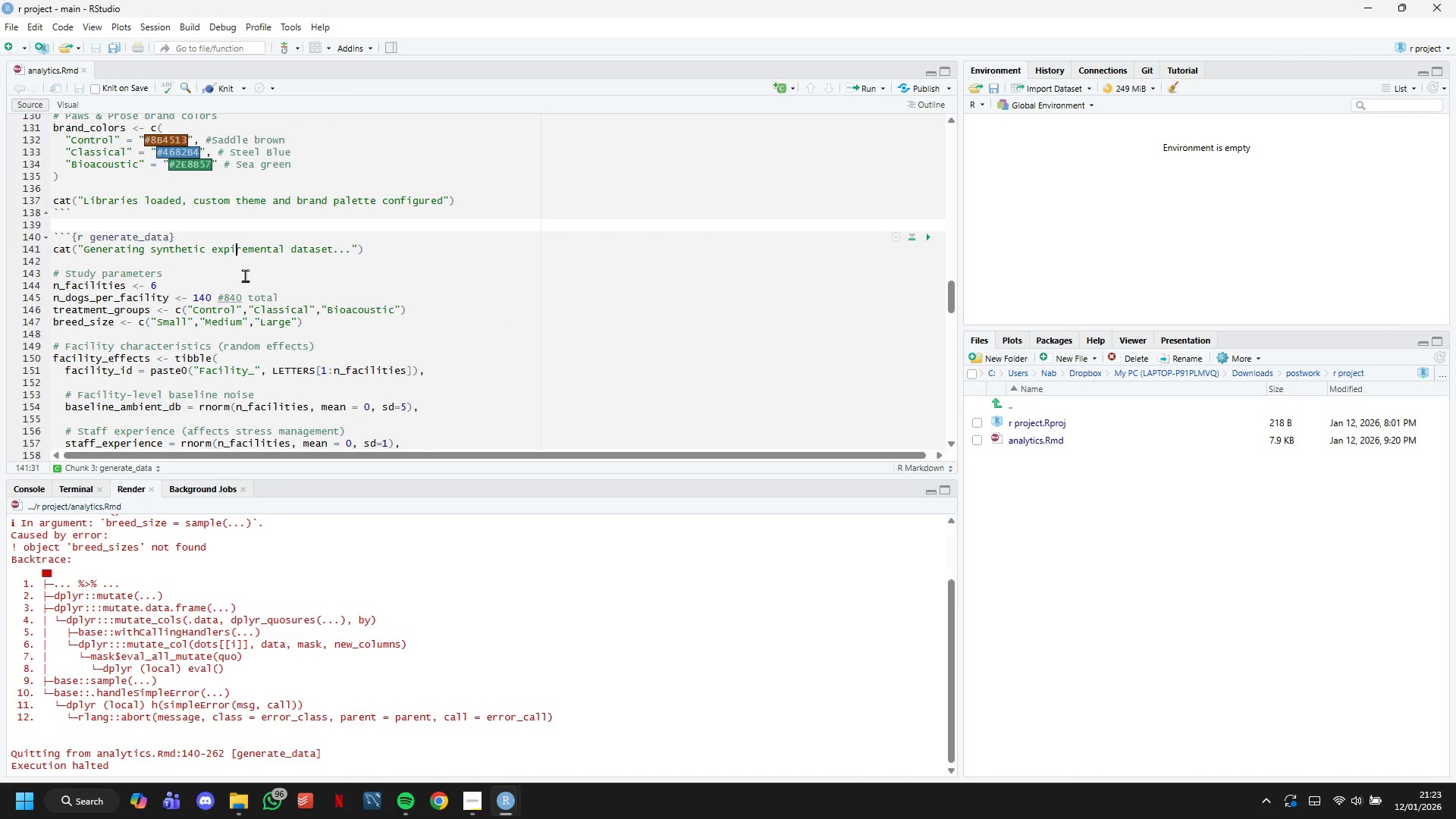 
left_click([245, 275])
 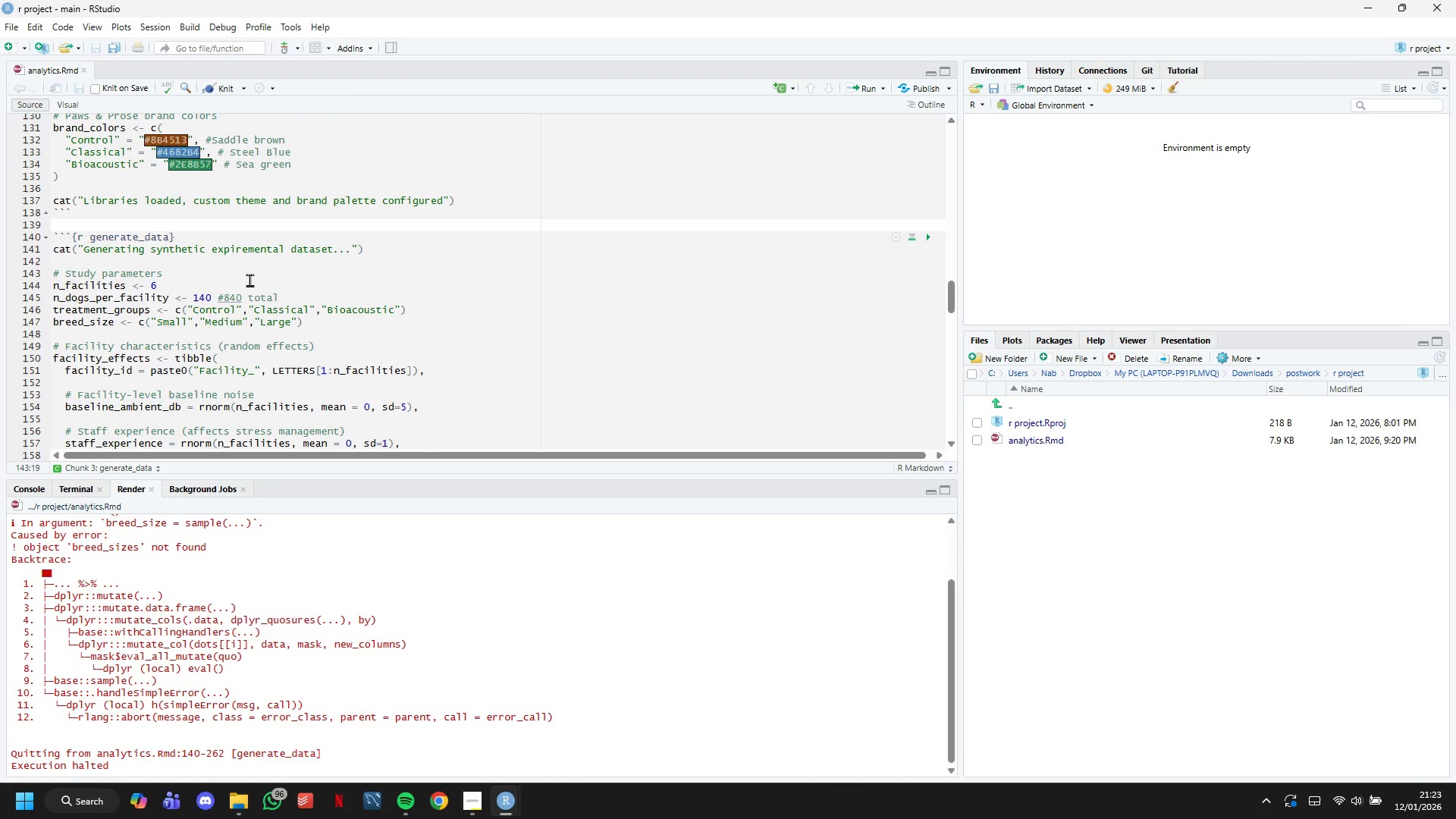 
left_click([250, 286])
 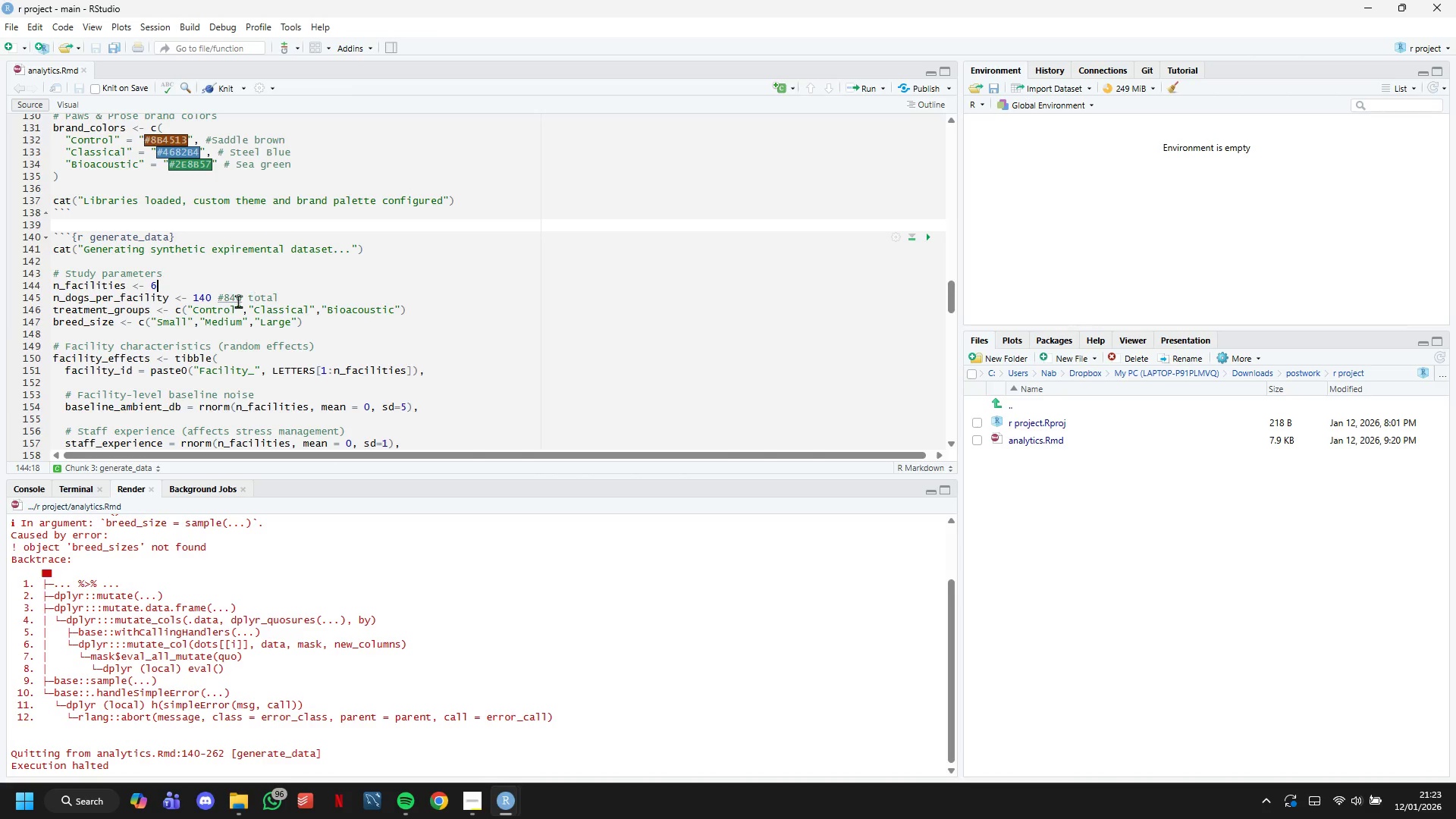 
left_click([112, 323])
 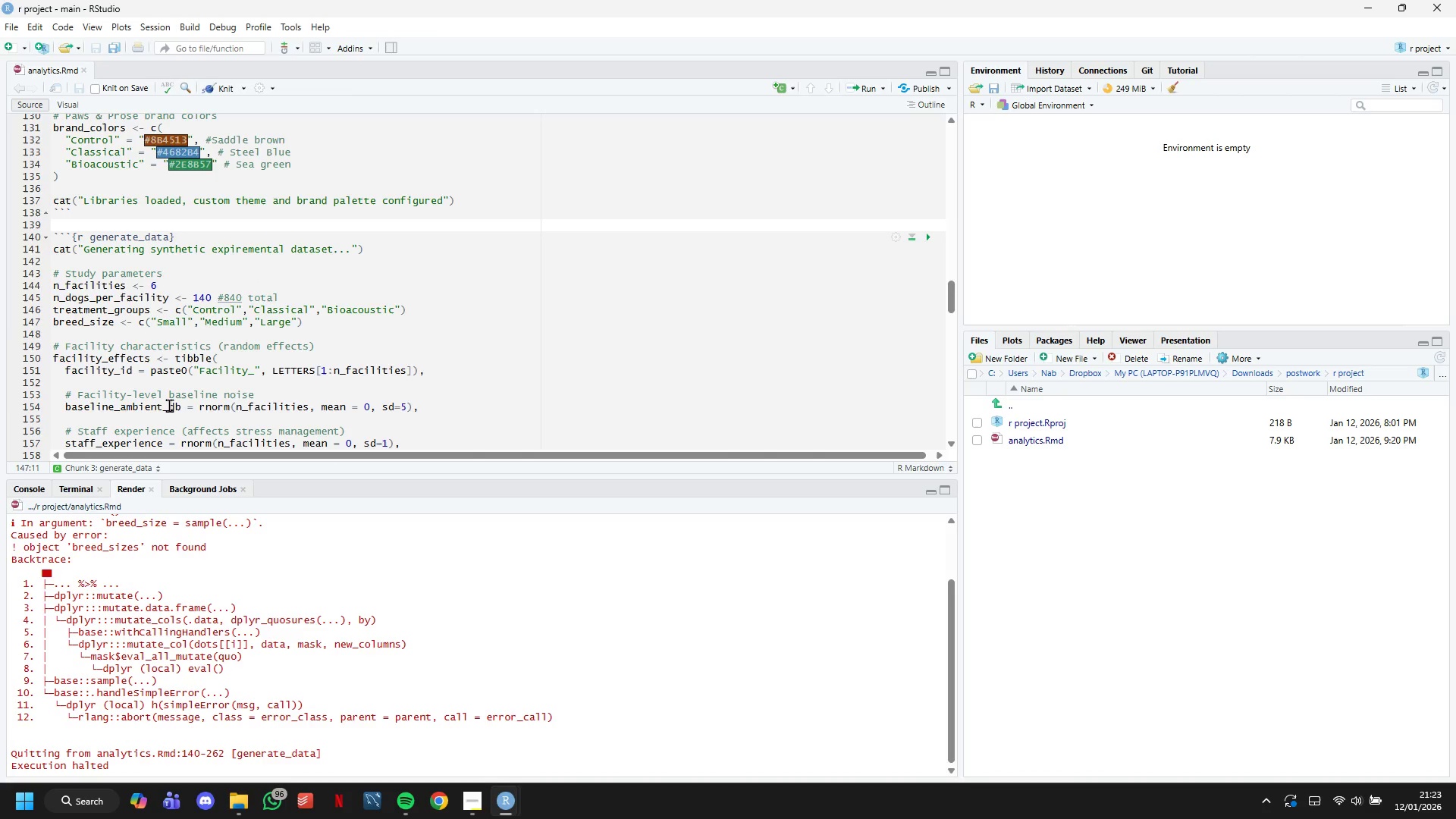 
key(S)
 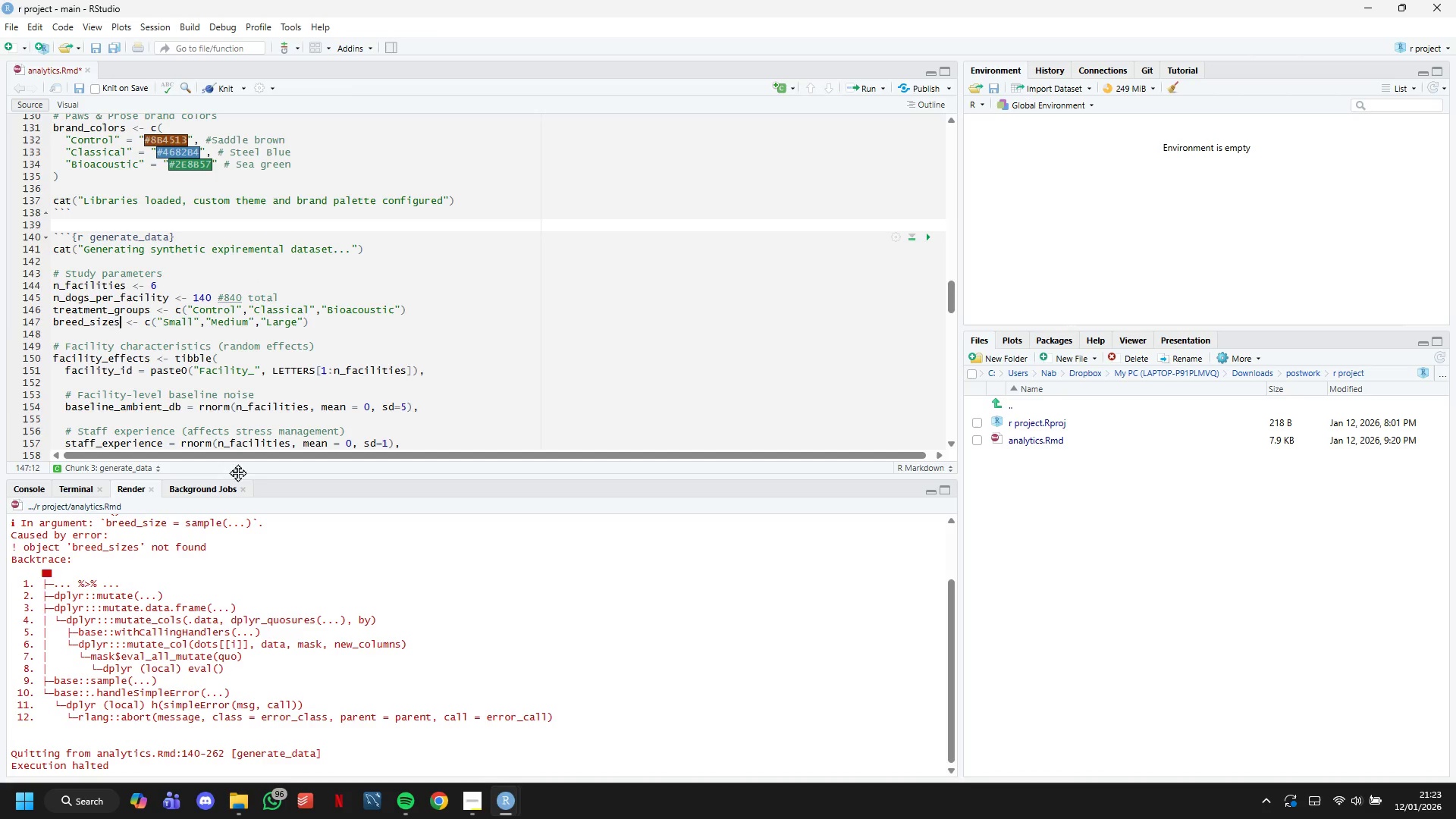 
scroll: coordinate [237, 470], scroll_direction: down, amount: 2.0
 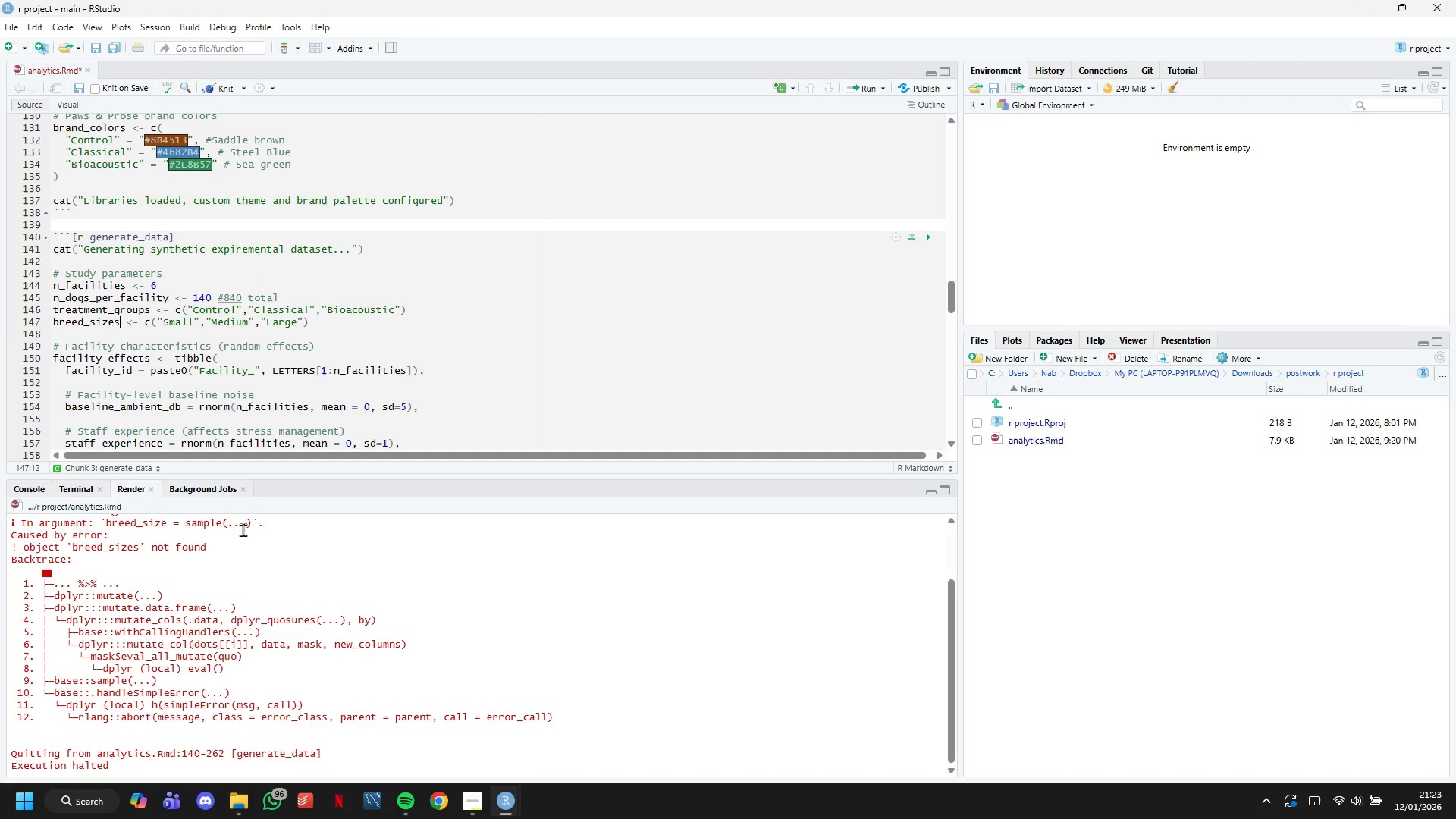 
key(Control+S)
 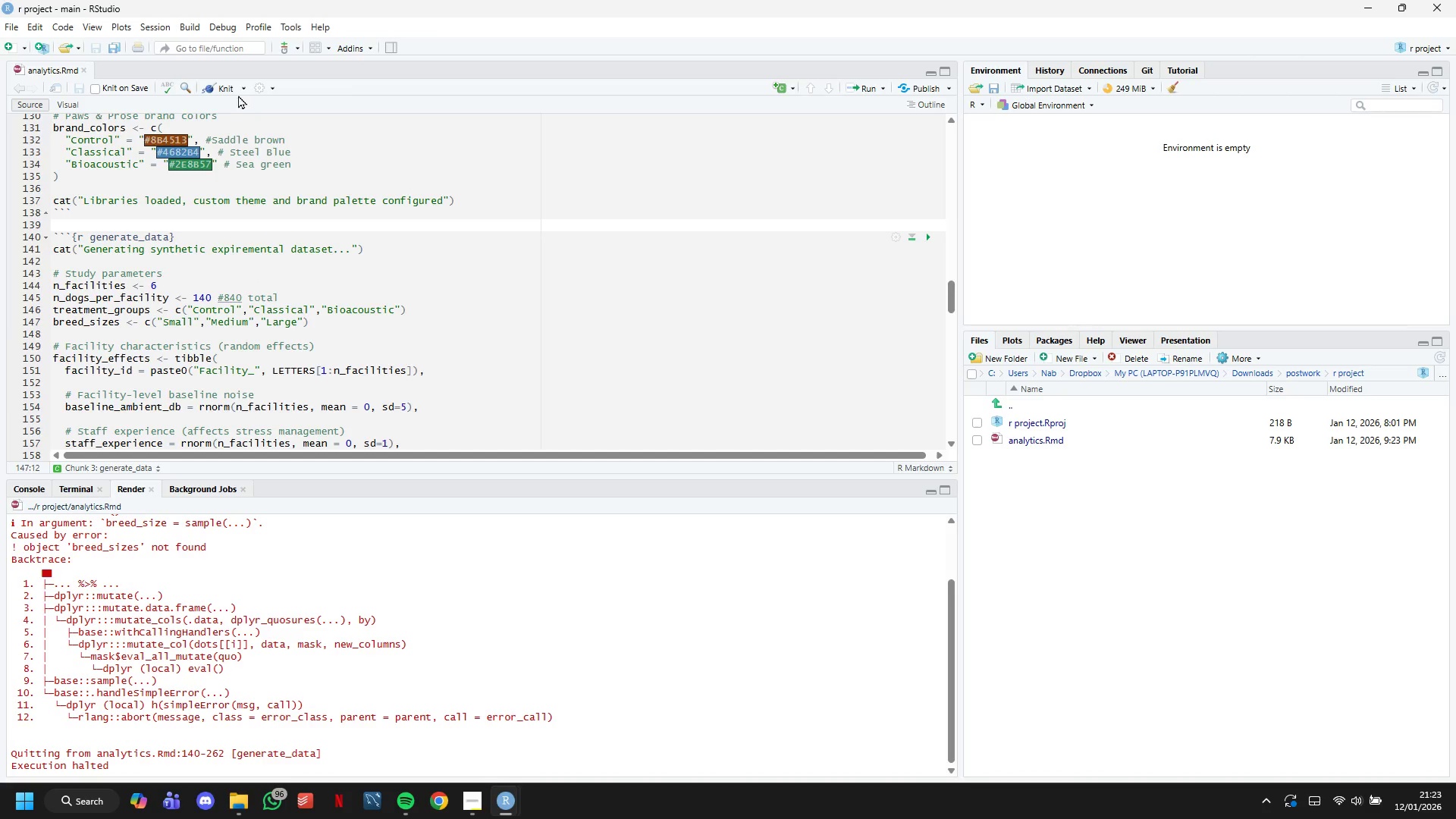 
left_click([230, 92])
 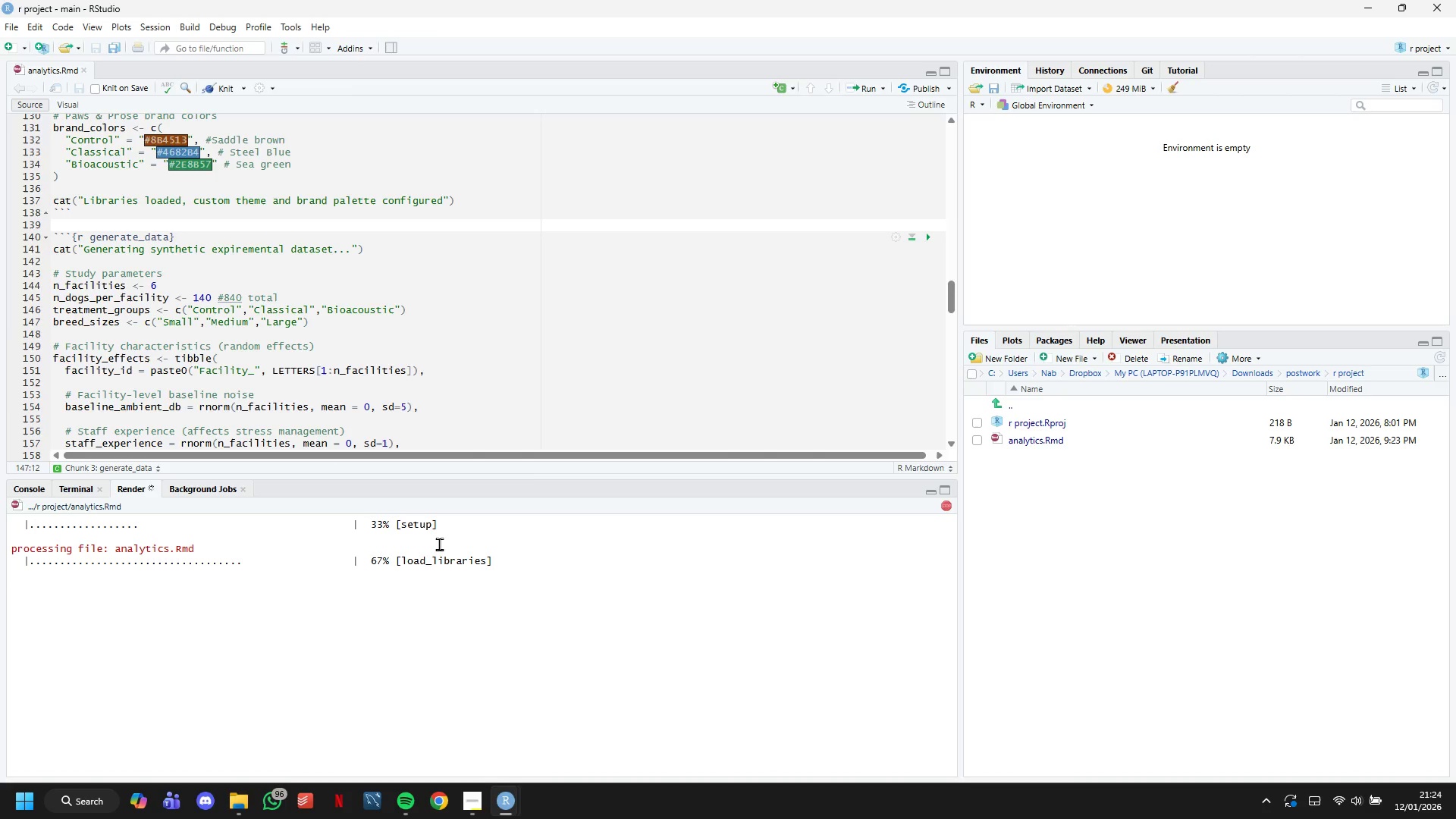 
scroll: coordinate [491, 373], scroll_direction: down, amount: 1.0
 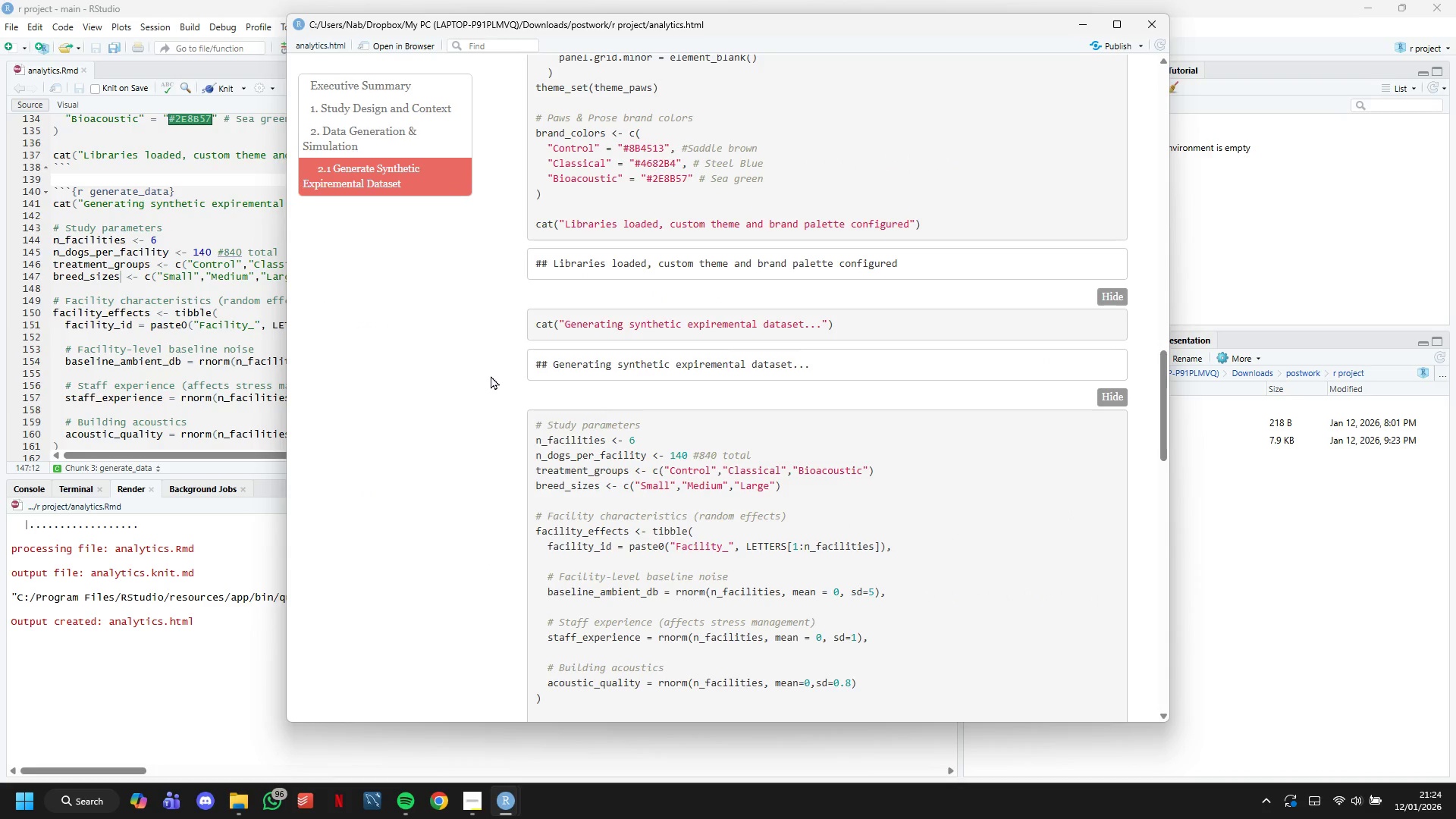 
wait(10.97)
 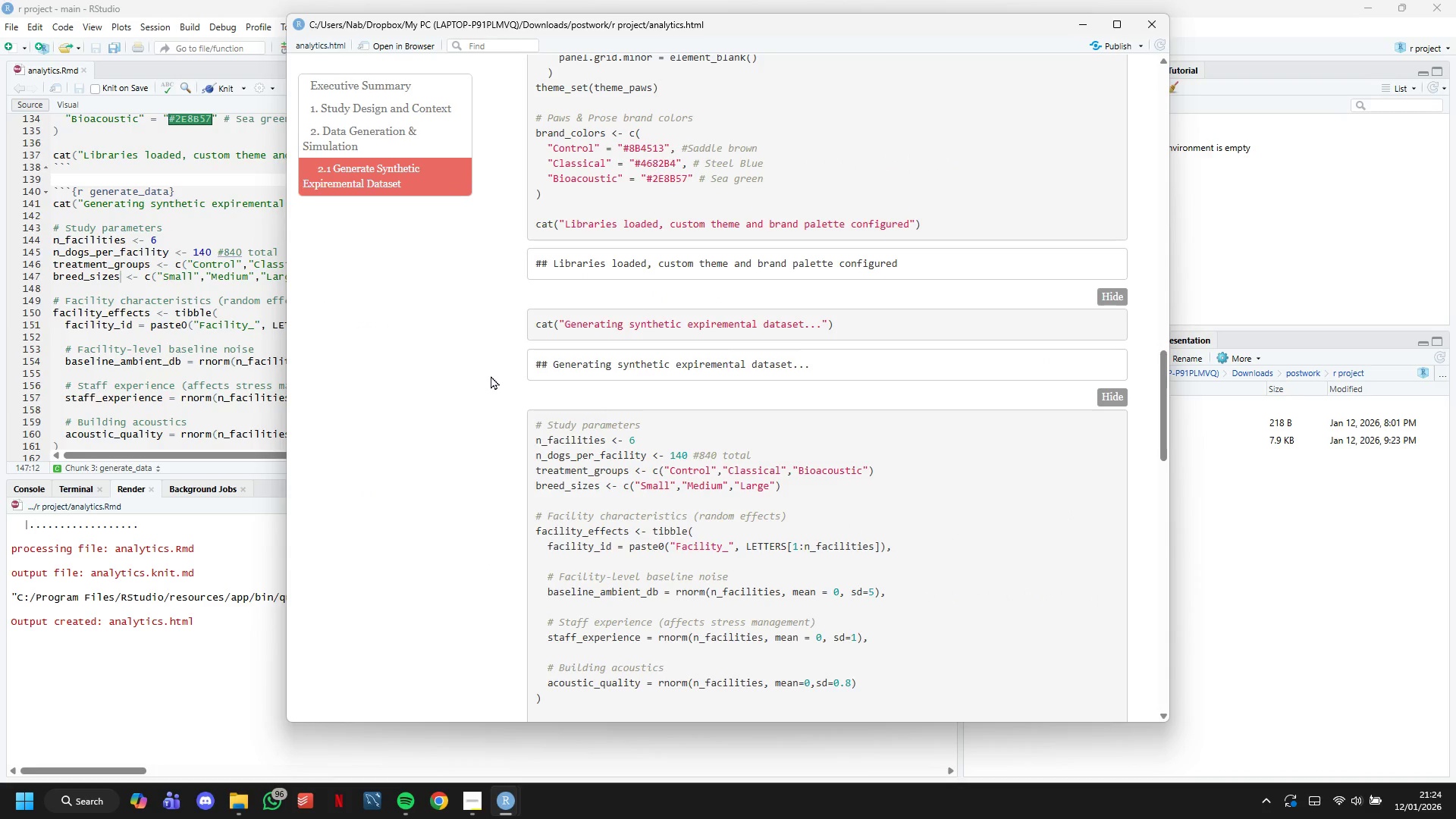 
scroll: coordinate [687, 413], scroll_direction: down, amount: 20.0
 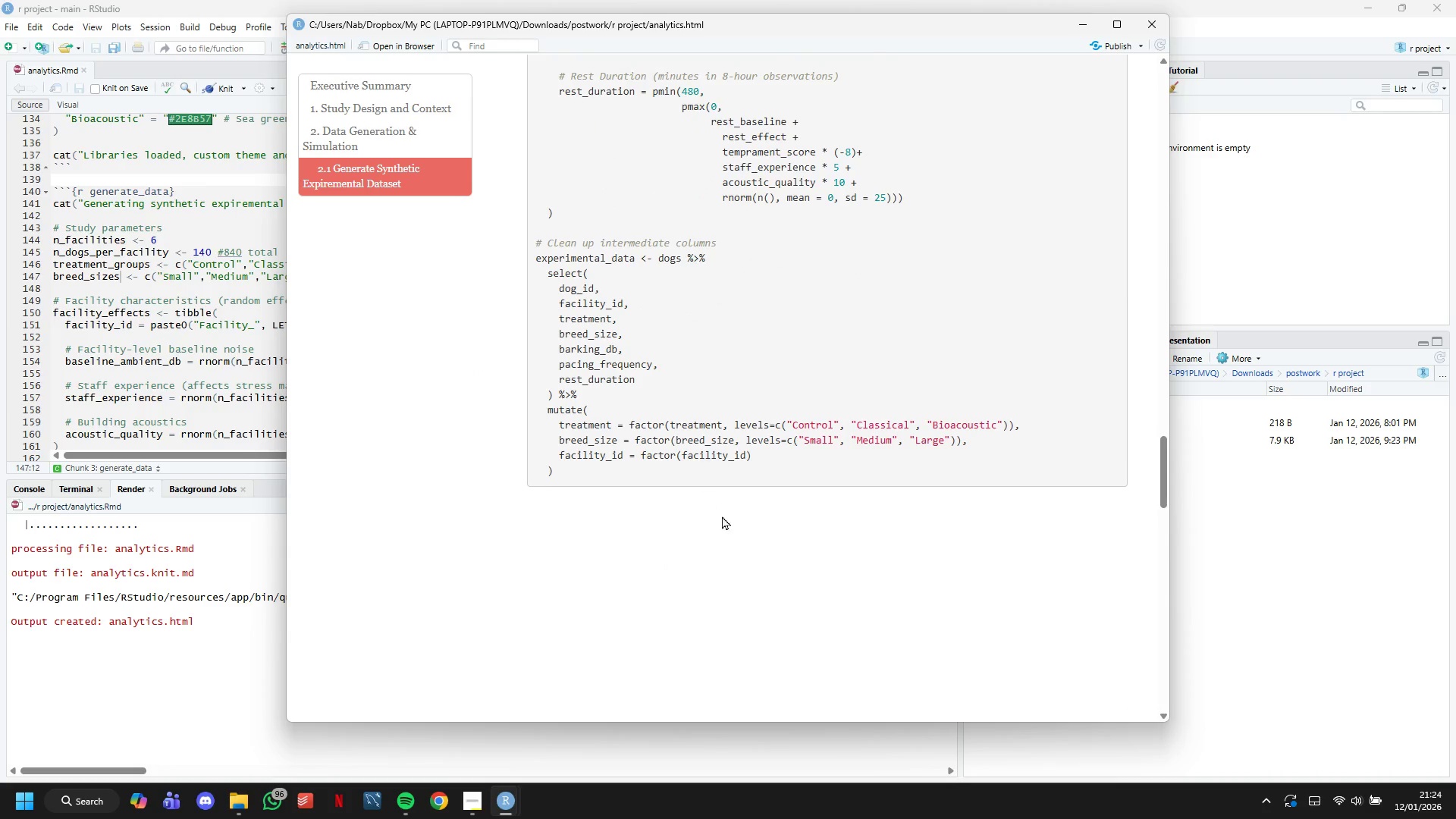 
scroll: coordinate [745, 506], scroll_direction: up, amount: 39.0
 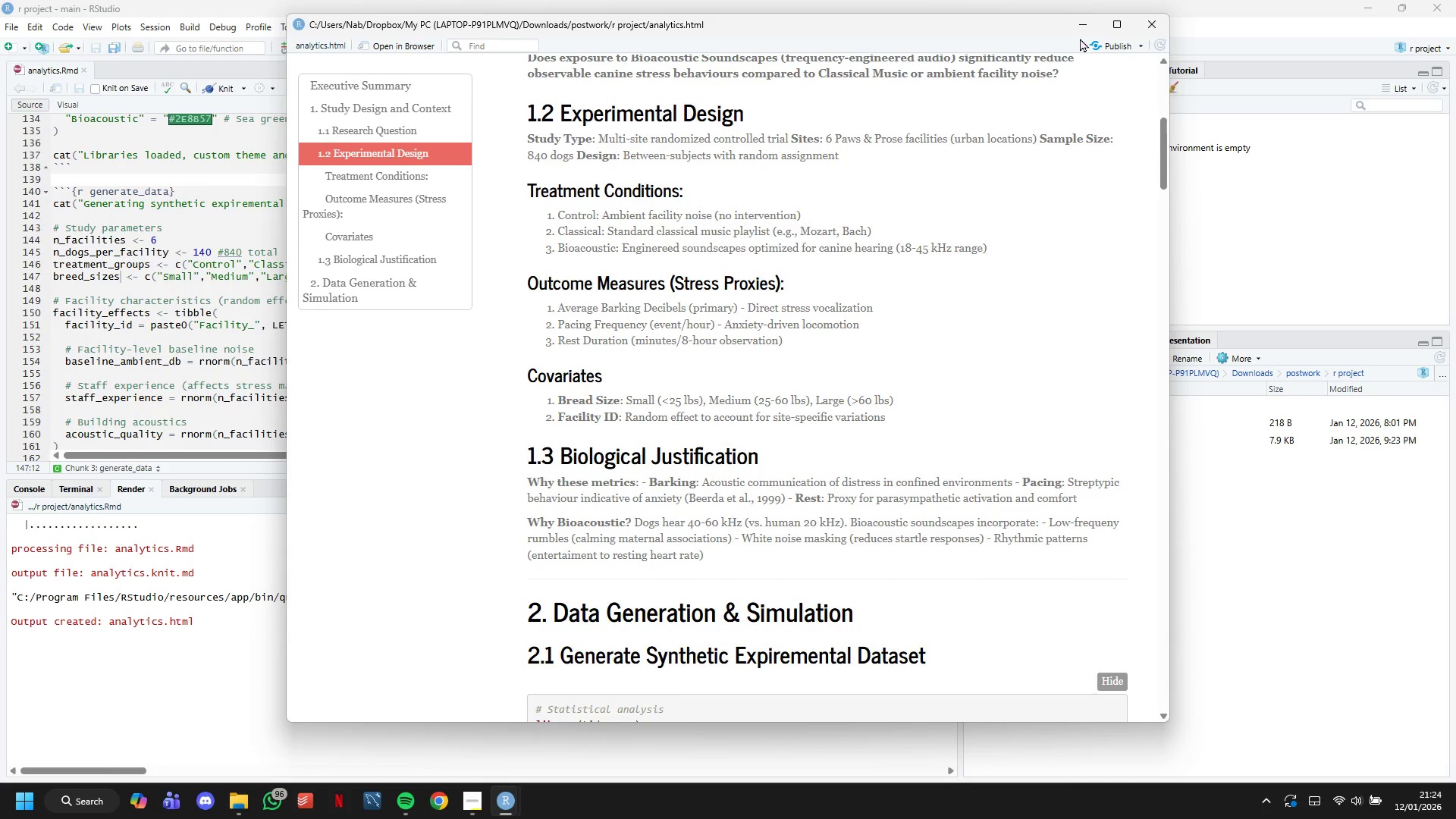 
left_click([1079, 33])
 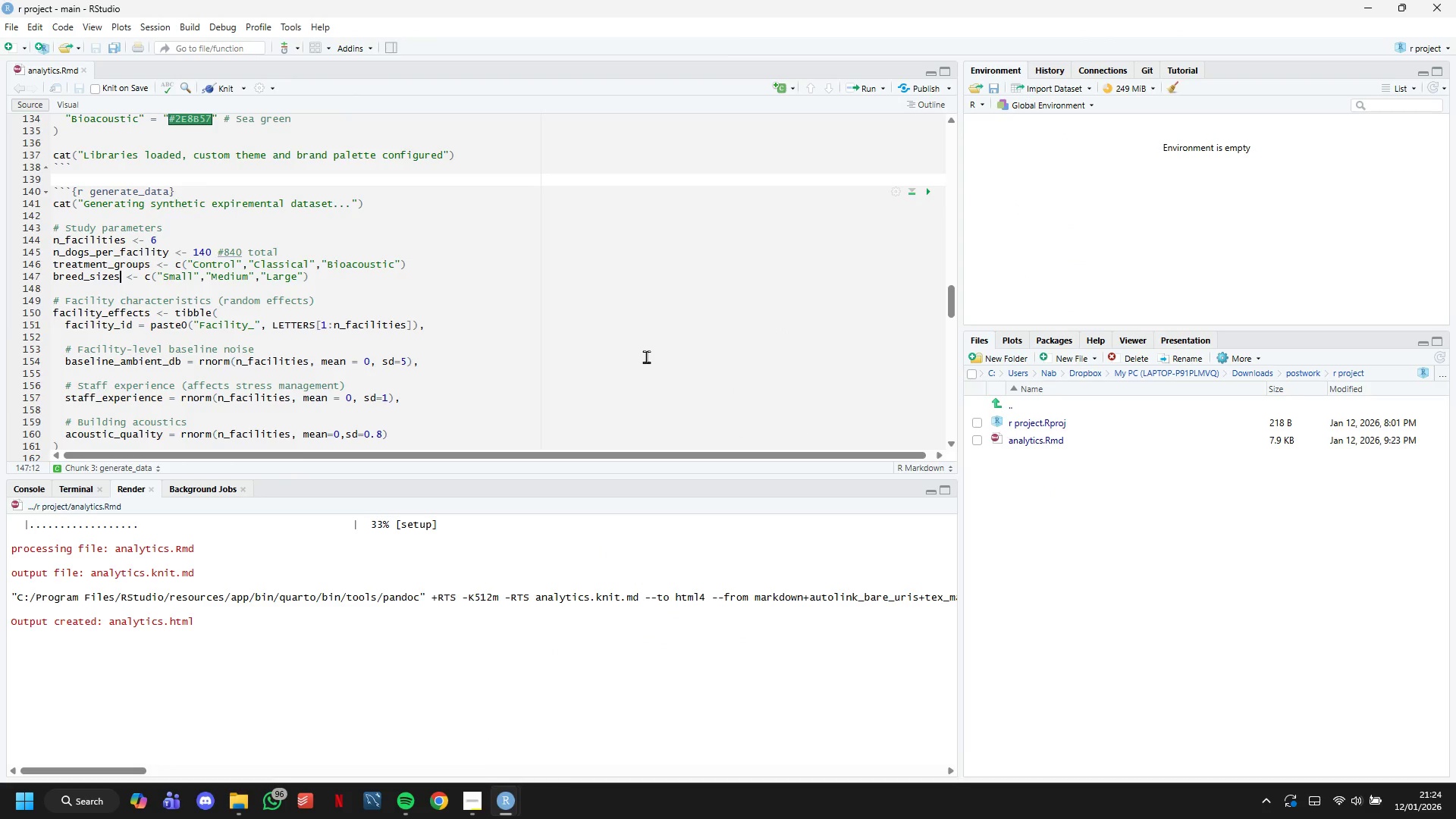 
scroll: coordinate [659, 358], scroll_direction: down, amount: 26.0
 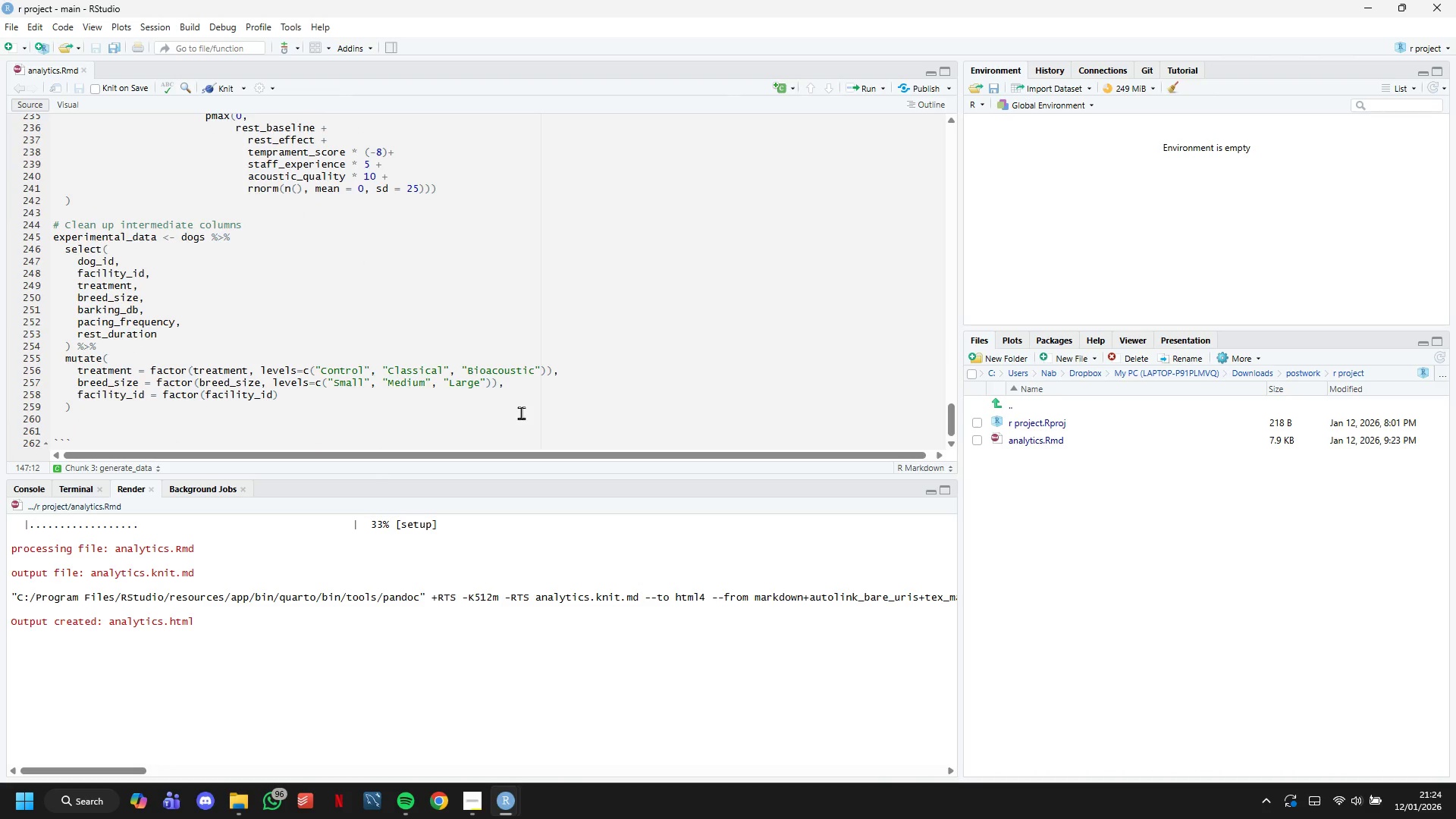 
left_click([377, 407])
 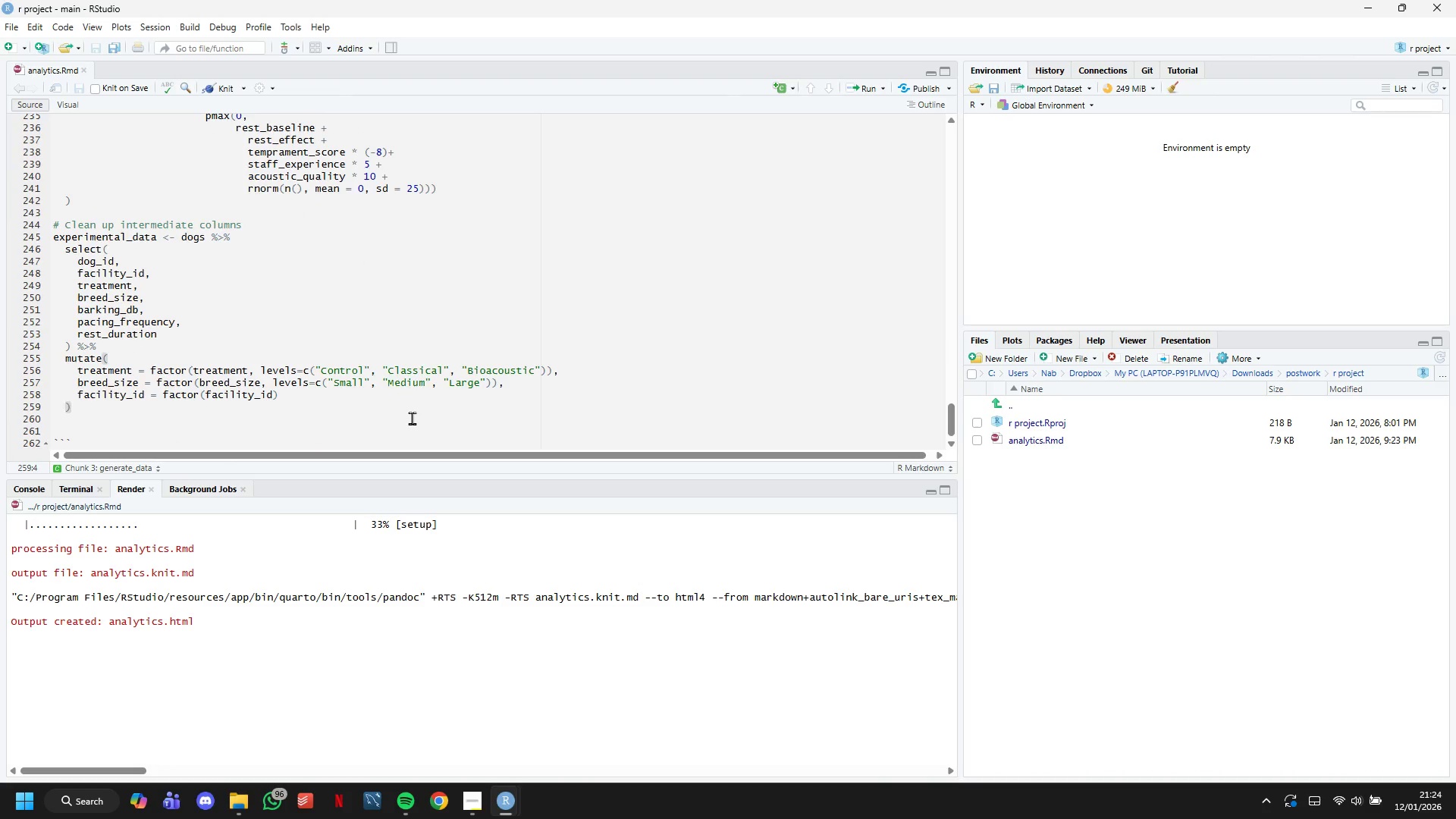 
wait(9.48)
 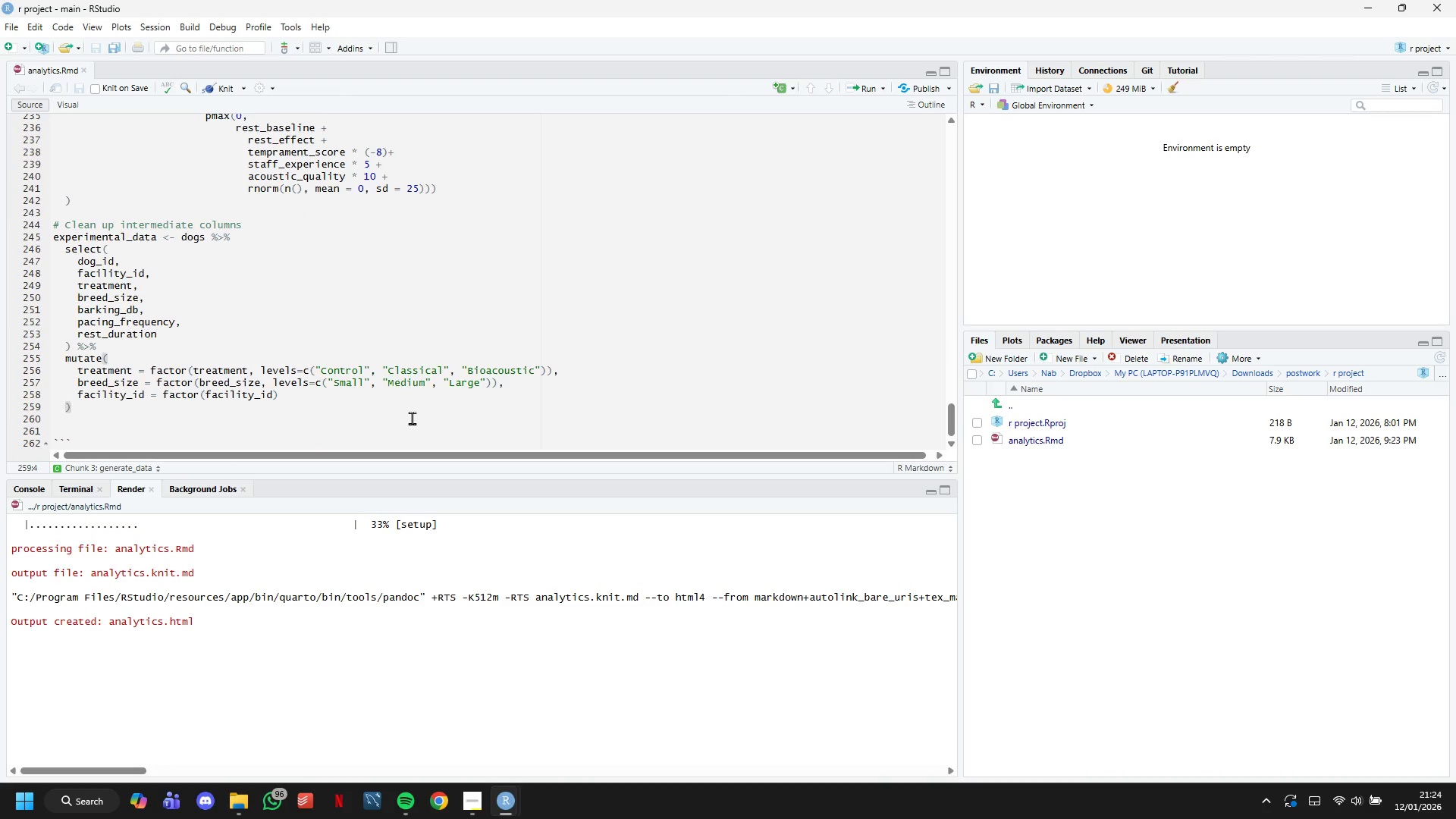 
scroll: coordinate [518, 421], scroll_direction: down, amount: 2.0
 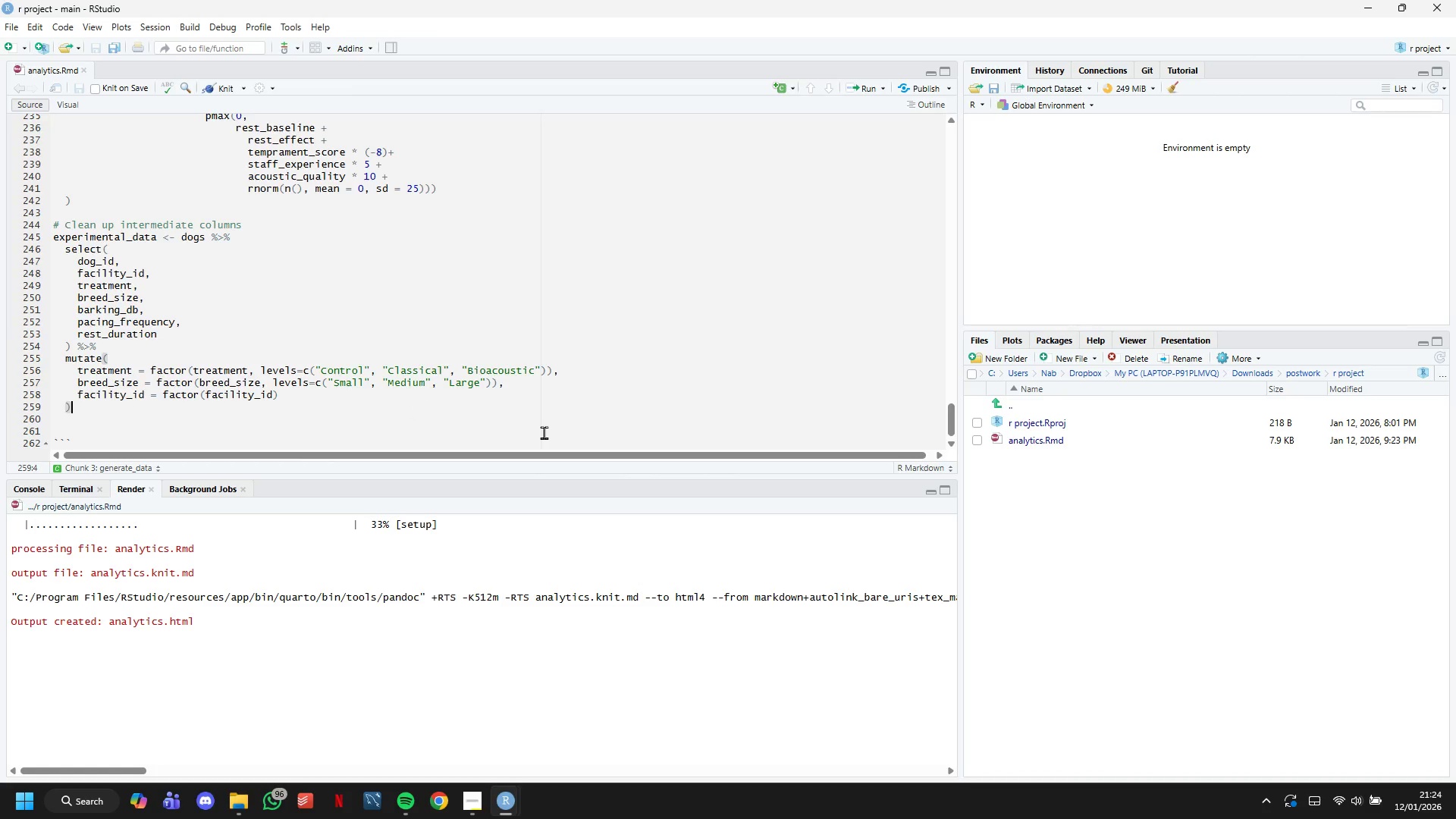 
wait(9.96)
 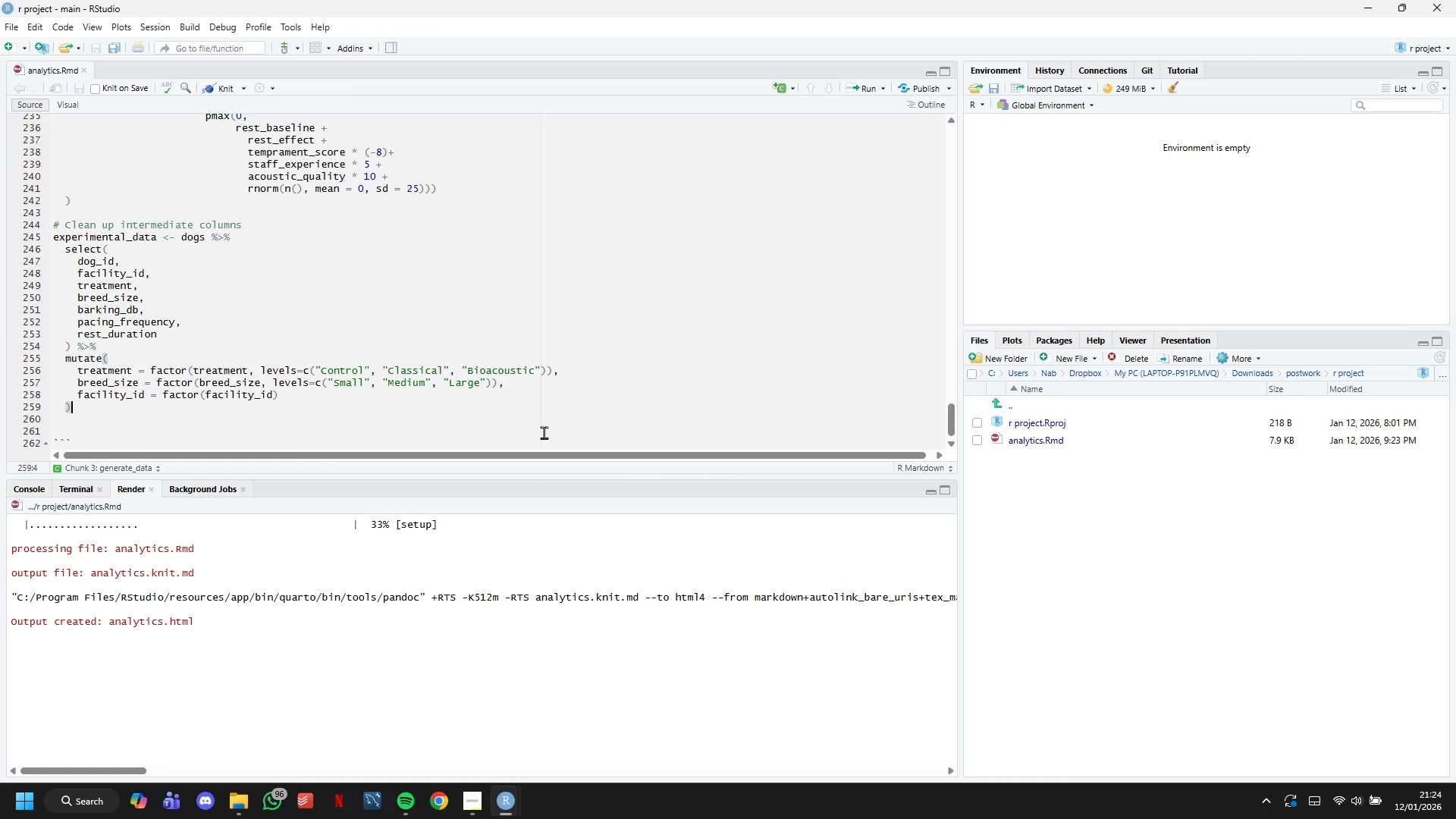 
scroll: coordinate [592, 406], scroll_direction: down, amount: 3.0